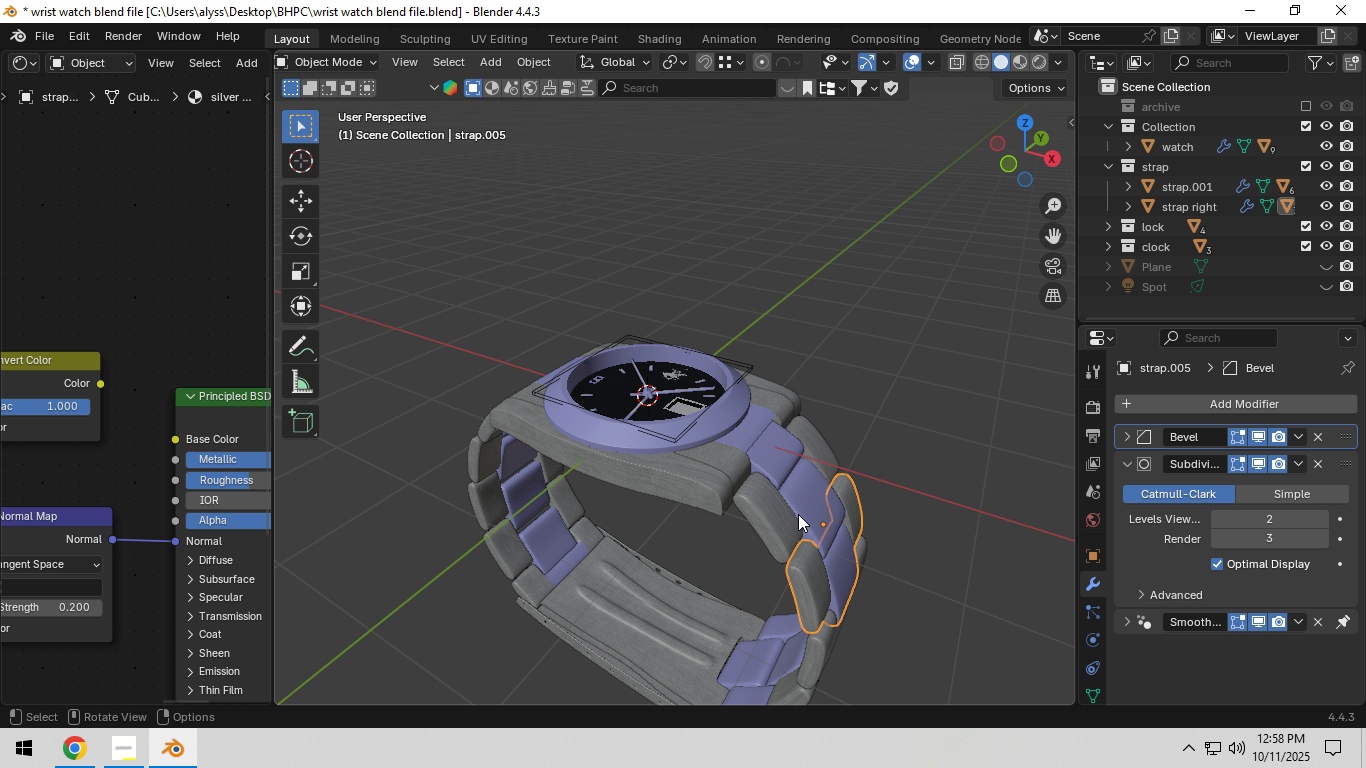 
left_click([798, 514])
 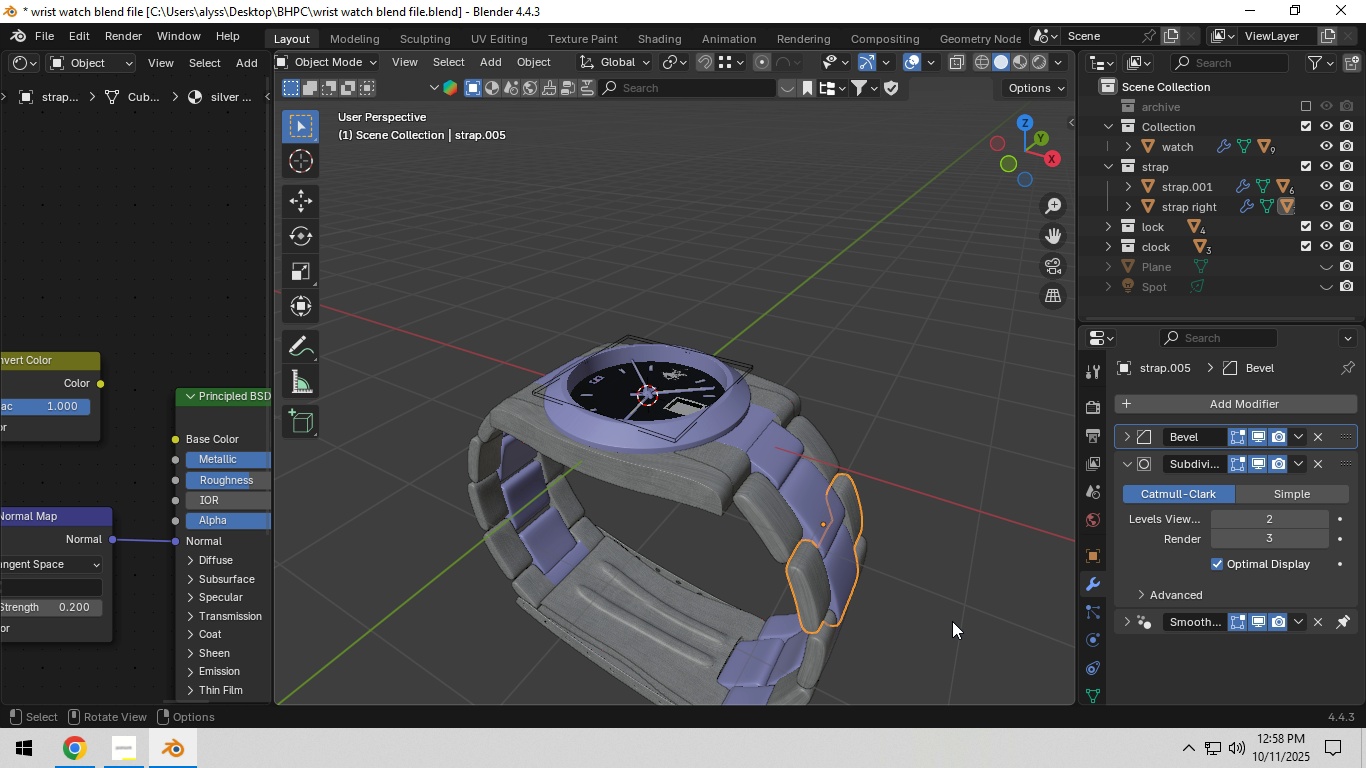 
scroll: coordinate [941, 564], scroll_direction: down, amount: 2.0
 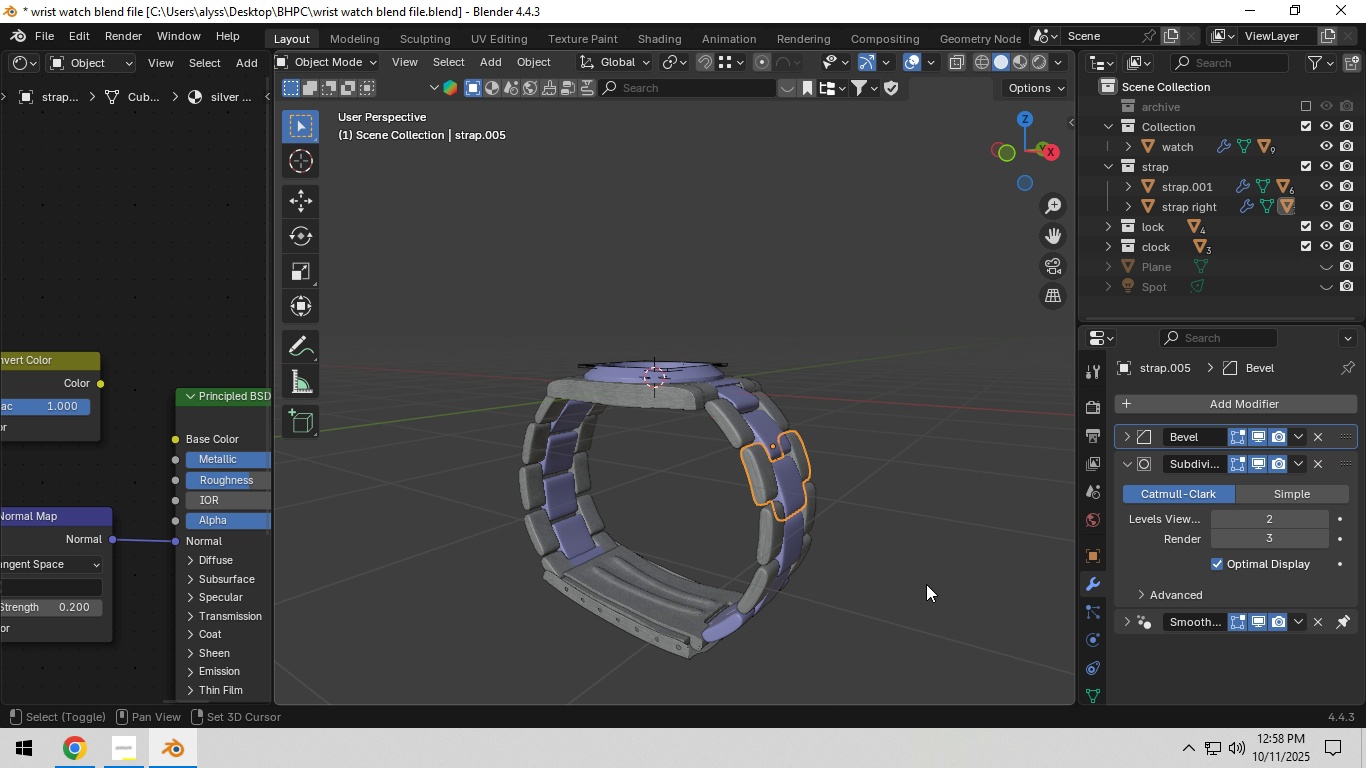 
key(Shift+ShiftLeft)
 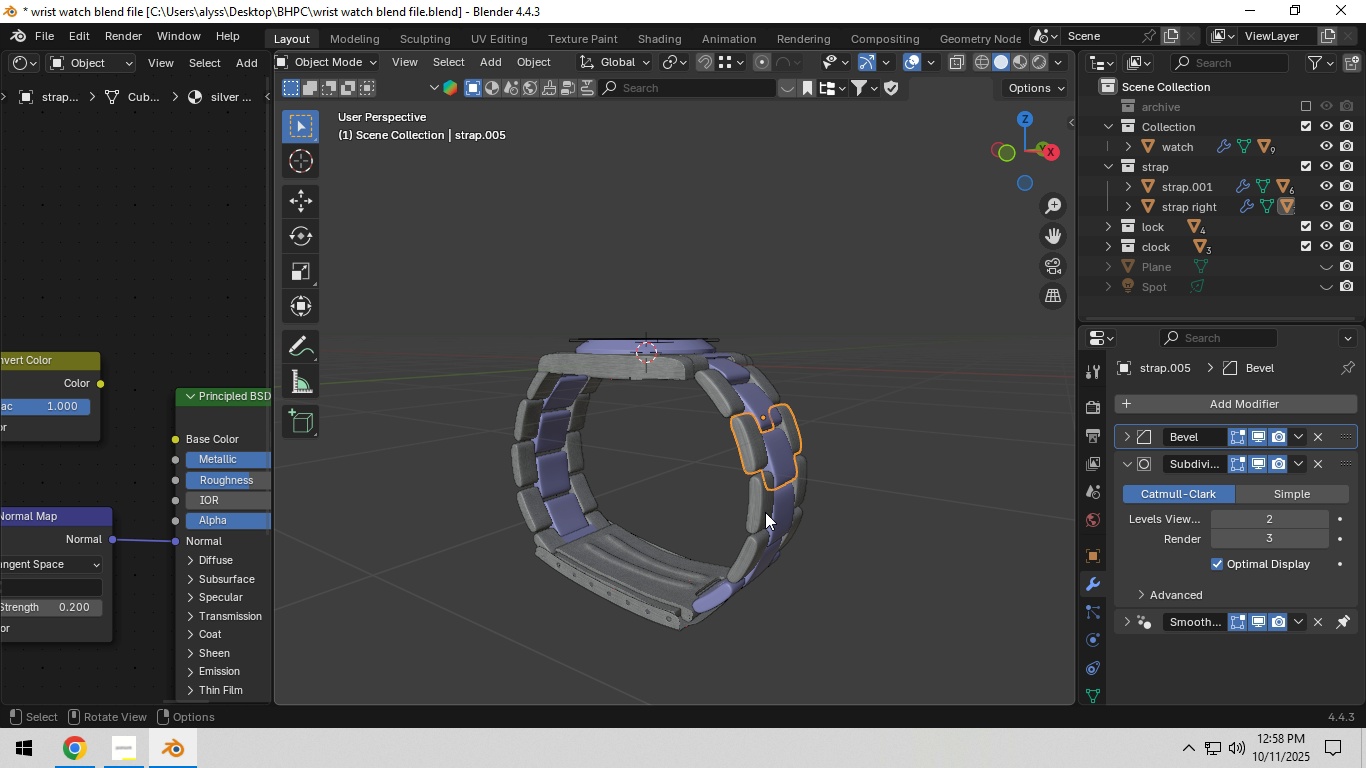 
left_click([765, 512])
 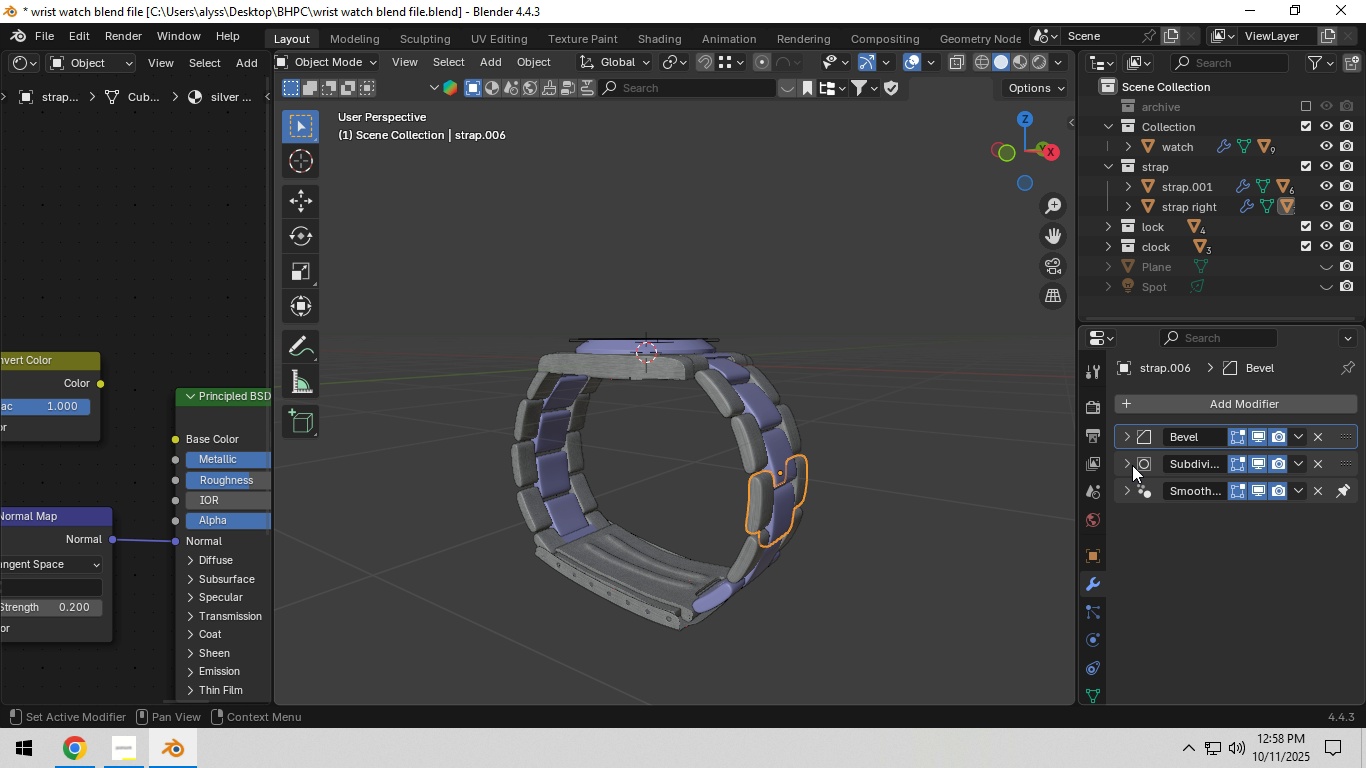 
left_click([1132, 465])
 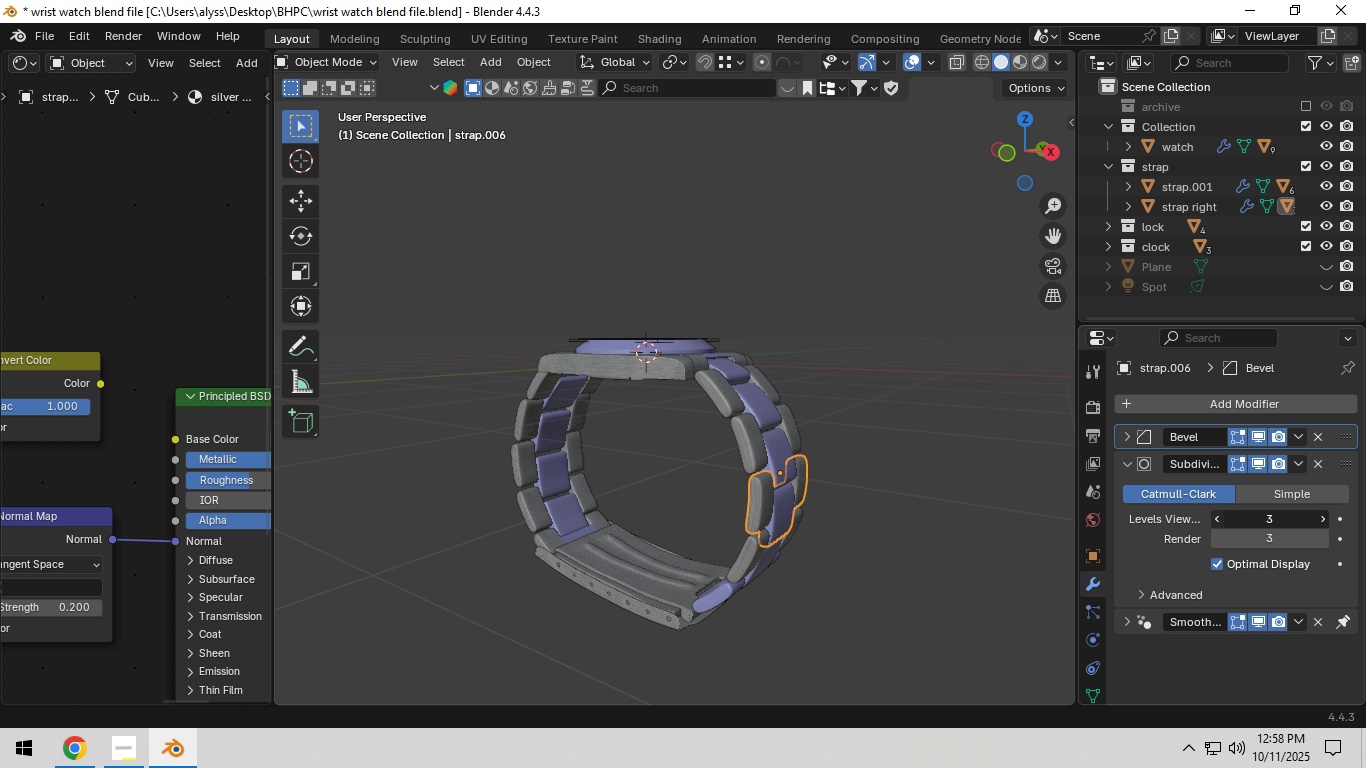 
left_click([1214, 518])
 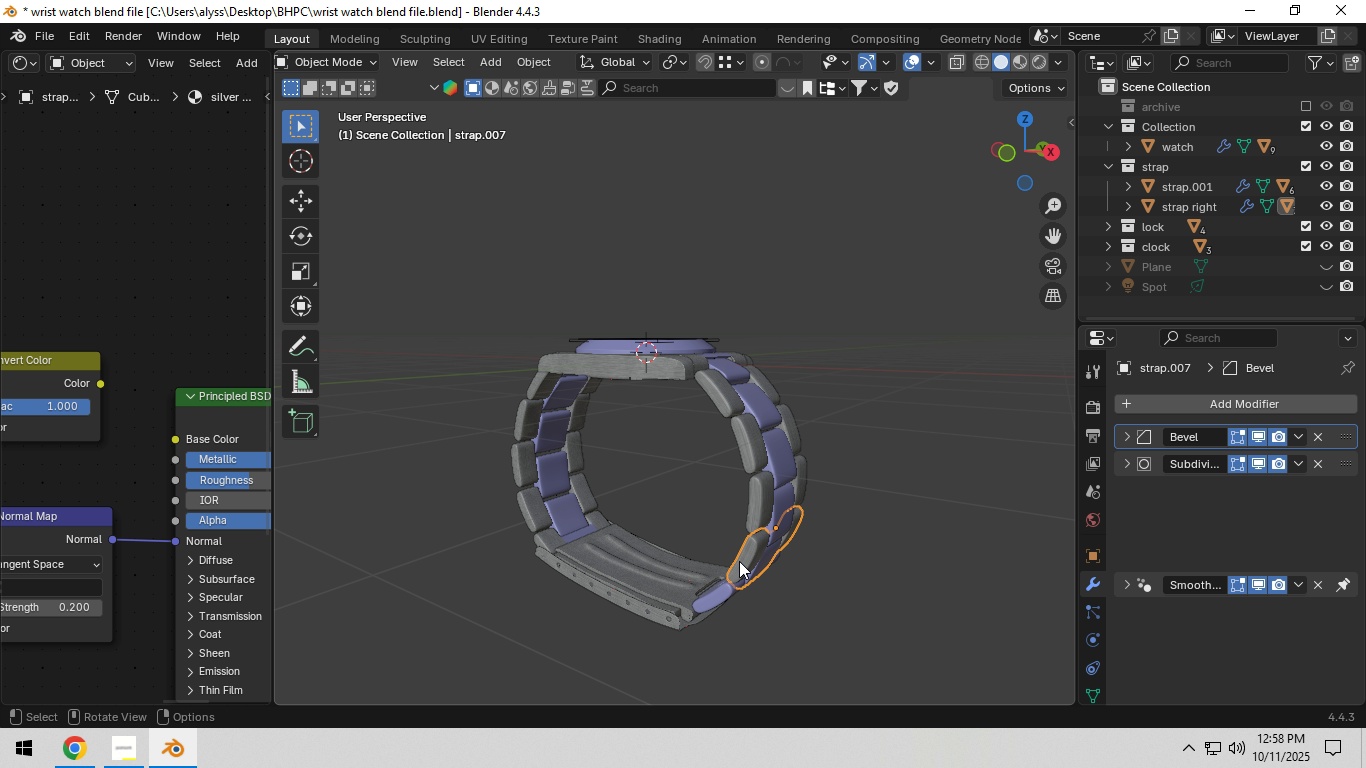 
left_click([739, 561])
 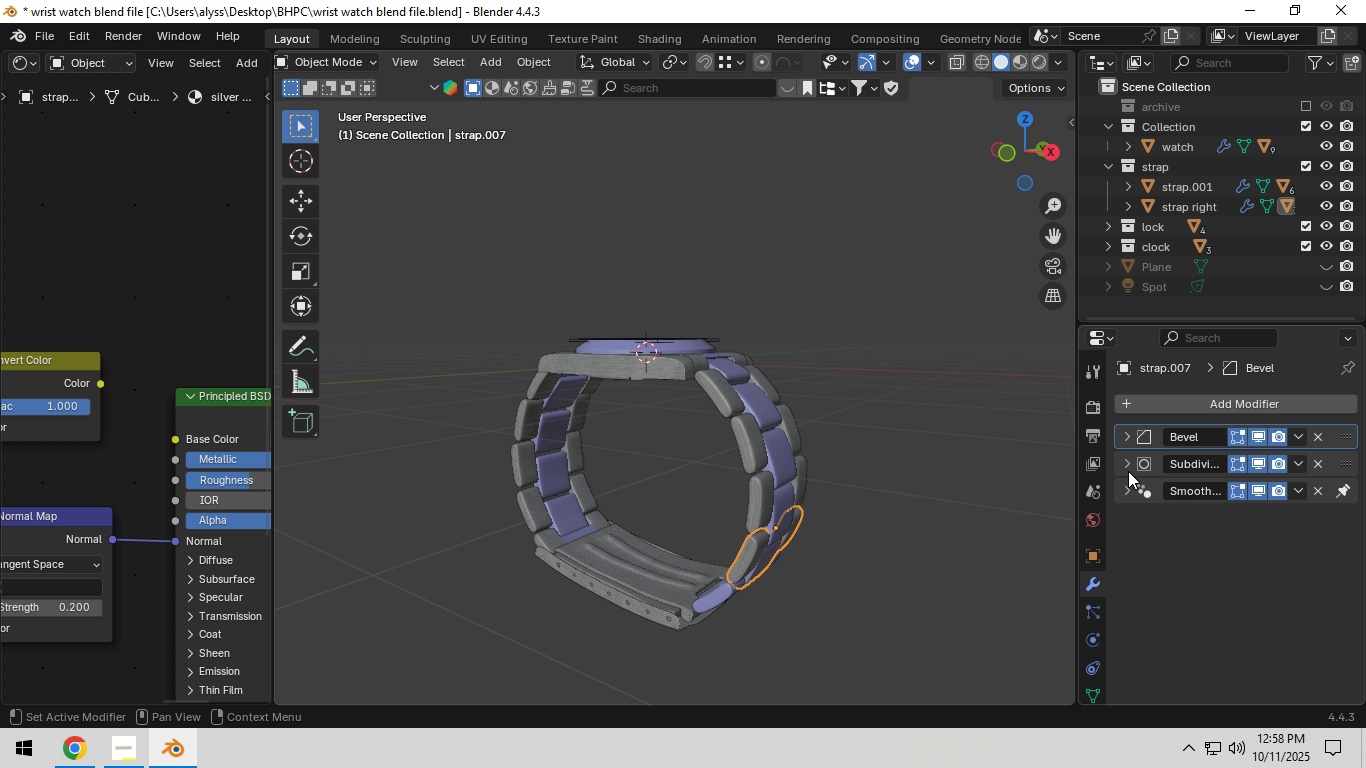 
left_click([1128, 468])
 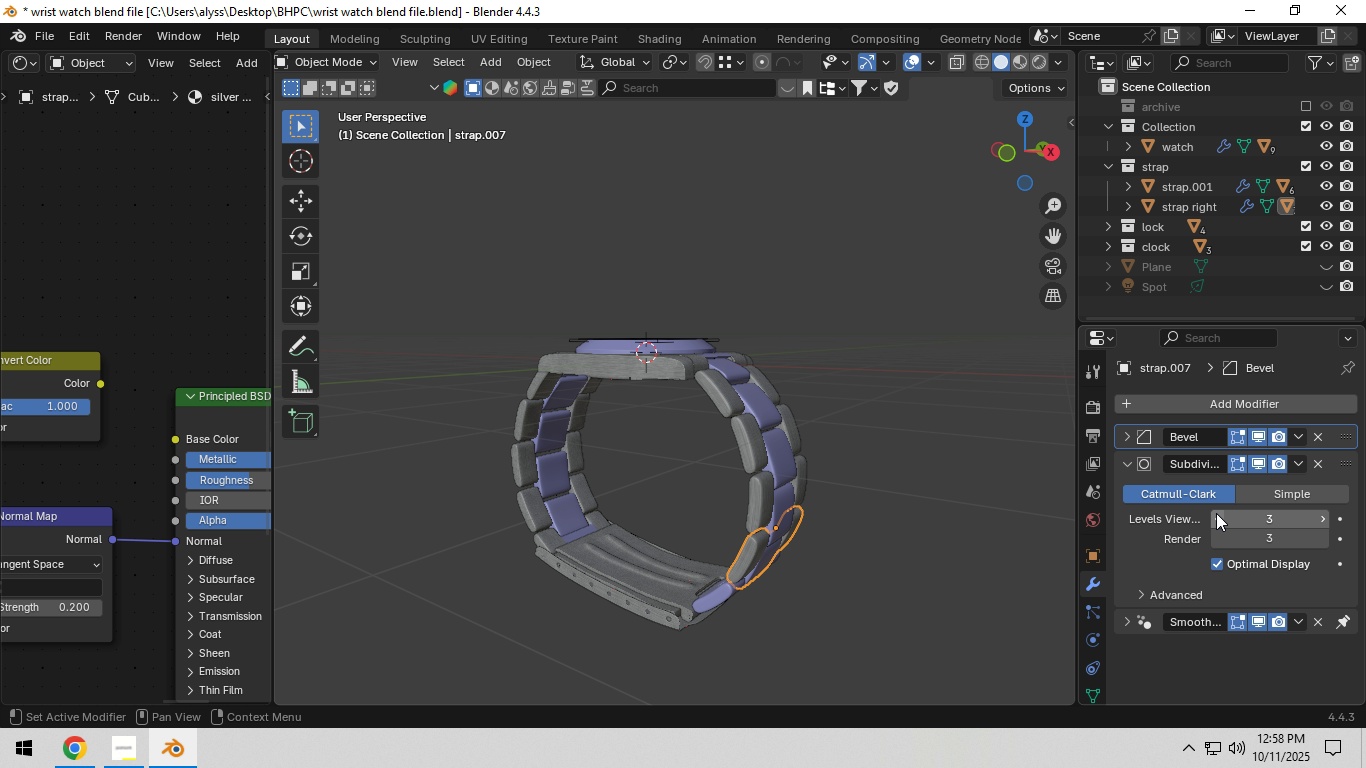 
left_click([1216, 513])
 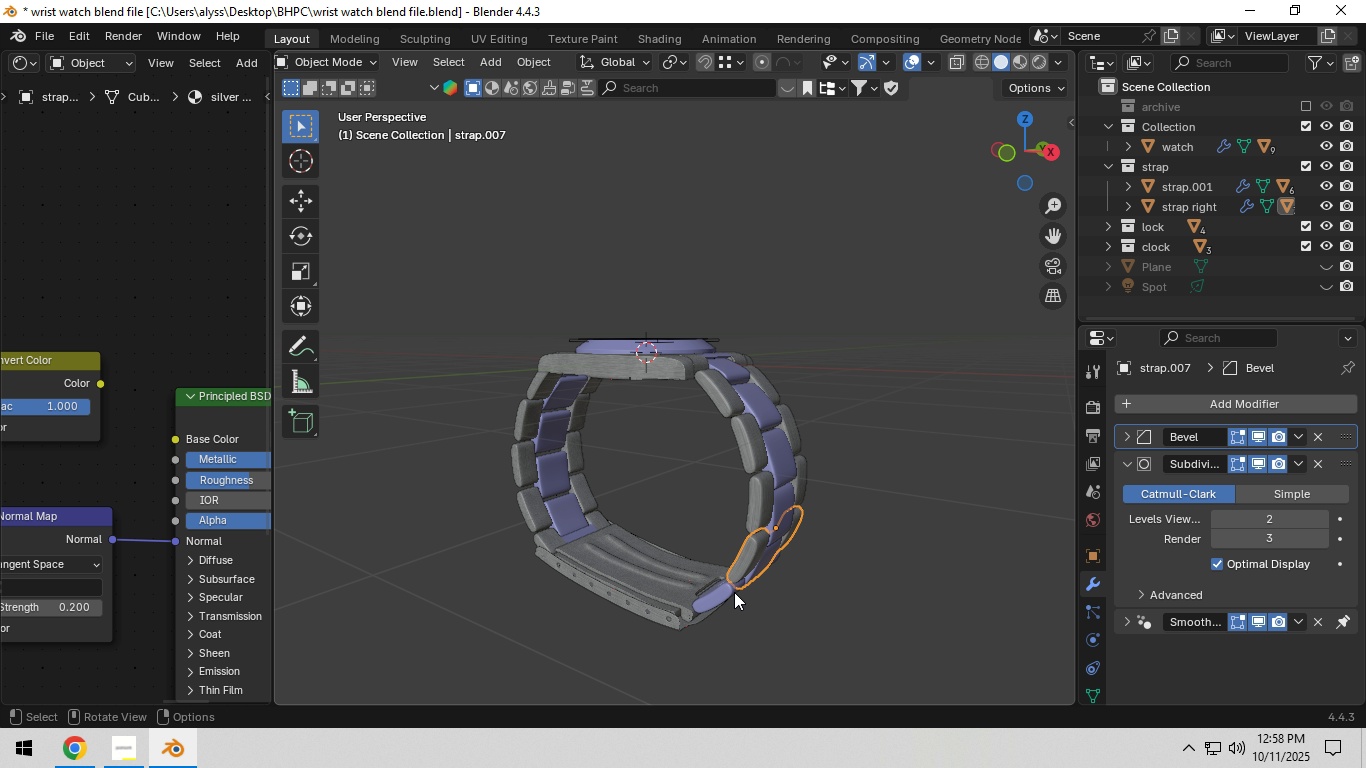 
left_click([730, 593])
 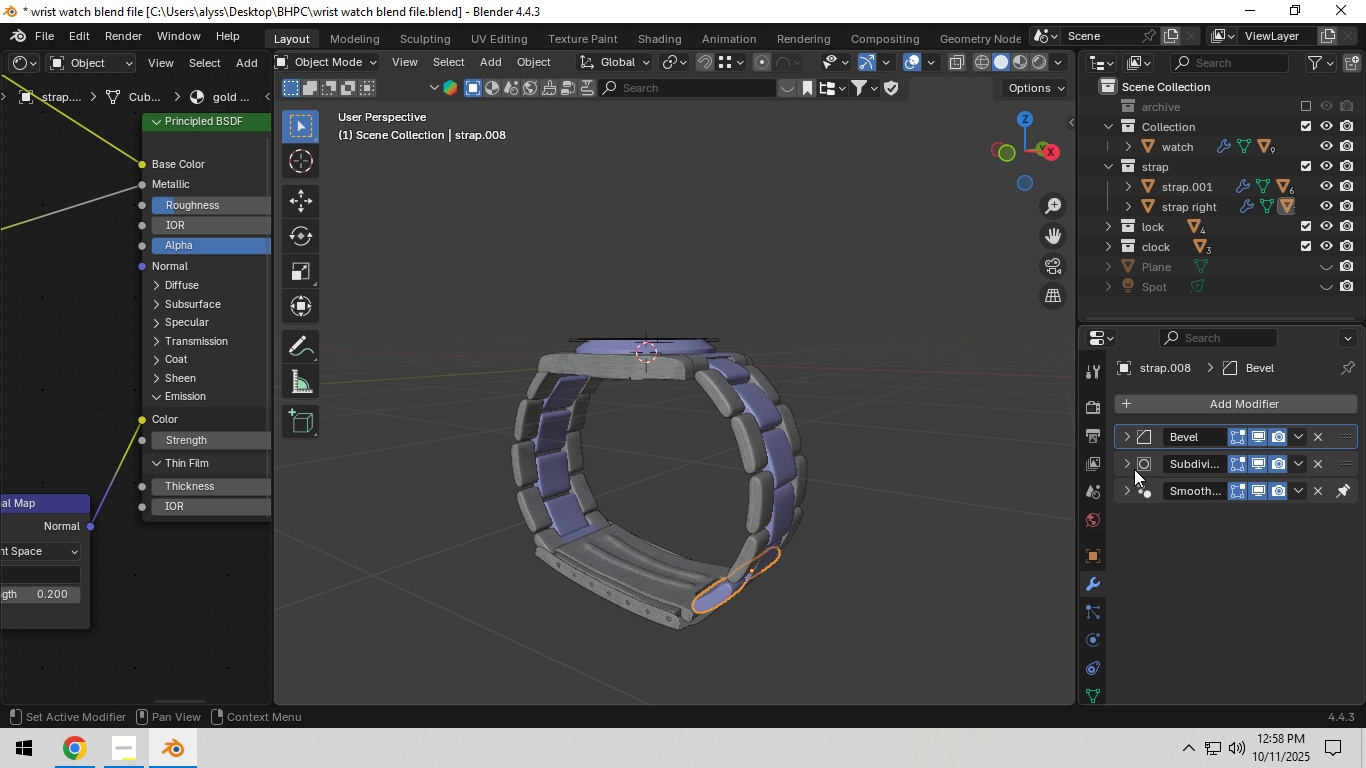 
left_click([1129, 466])
 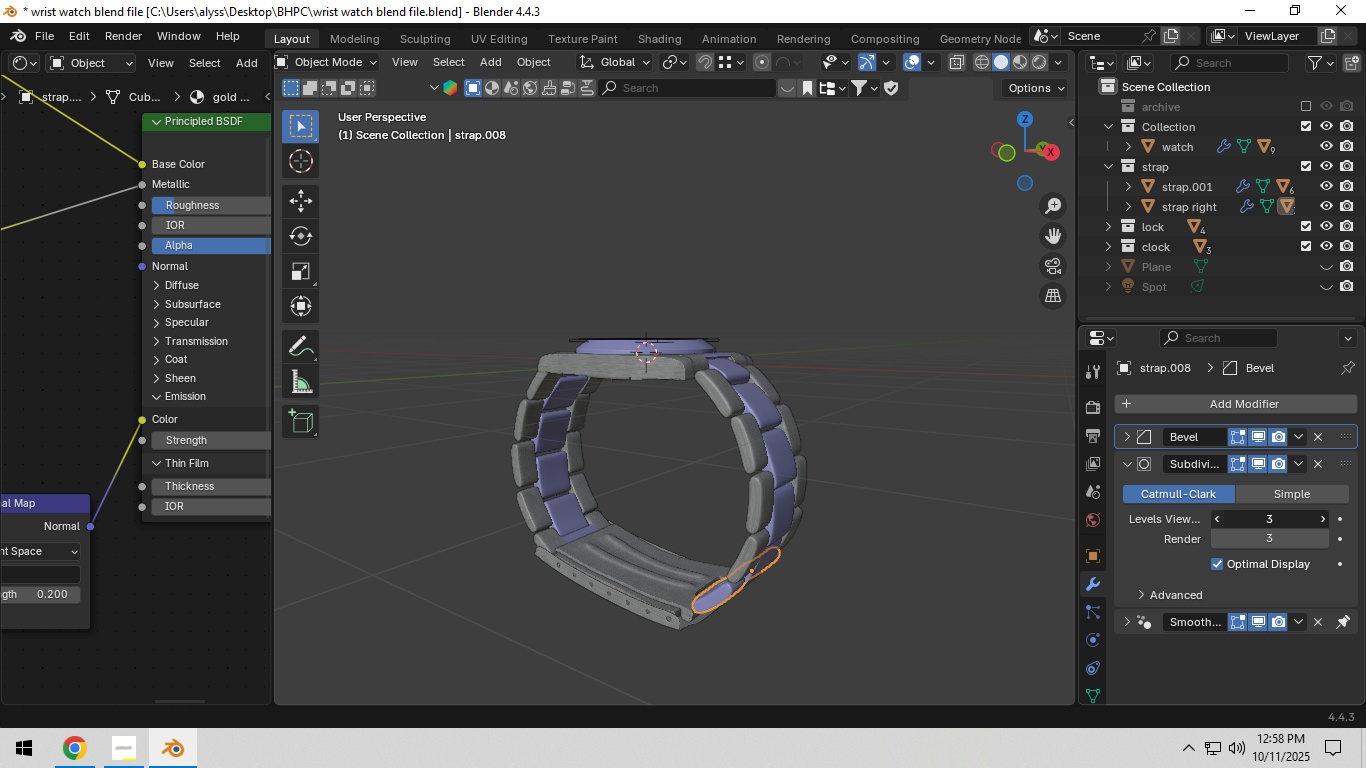 
left_click([1221, 520])
 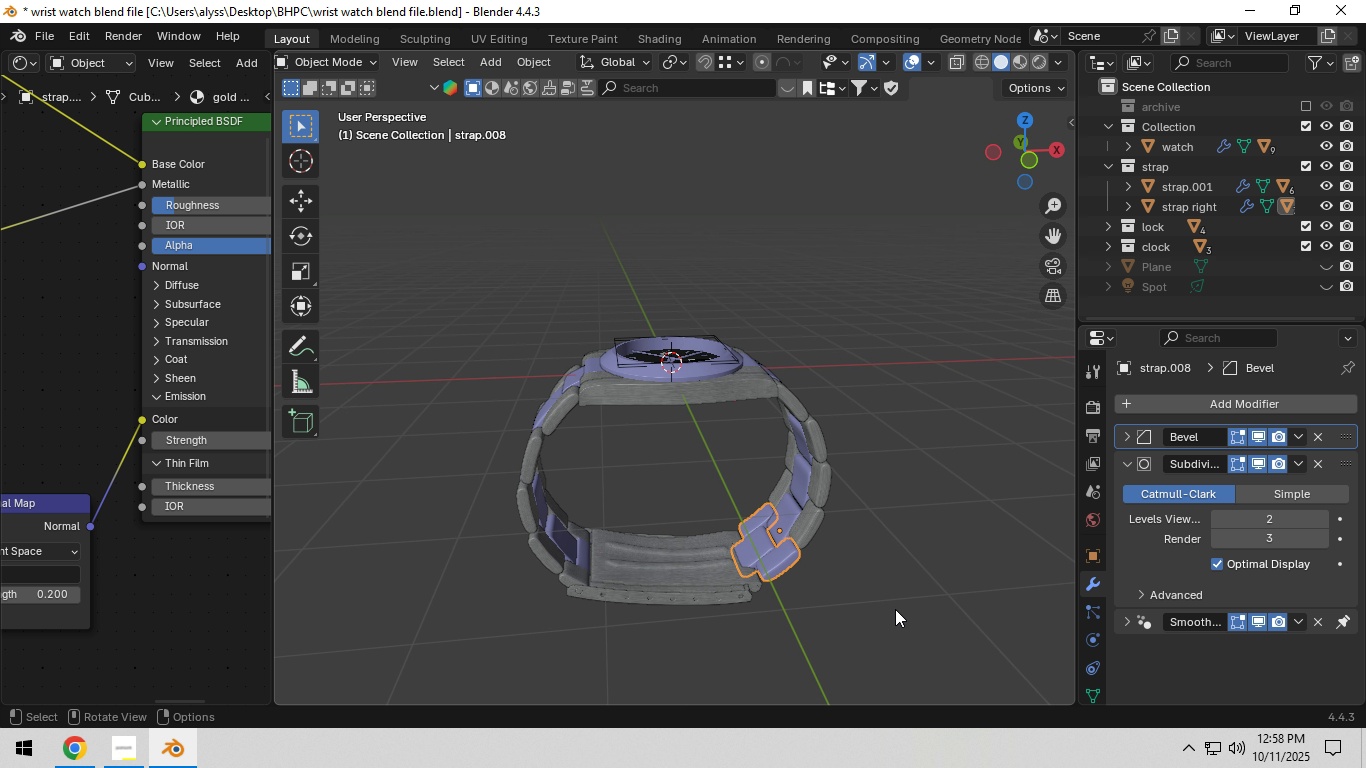 
scroll: coordinate [832, 612], scroll_direction: up, amount: 2.0
 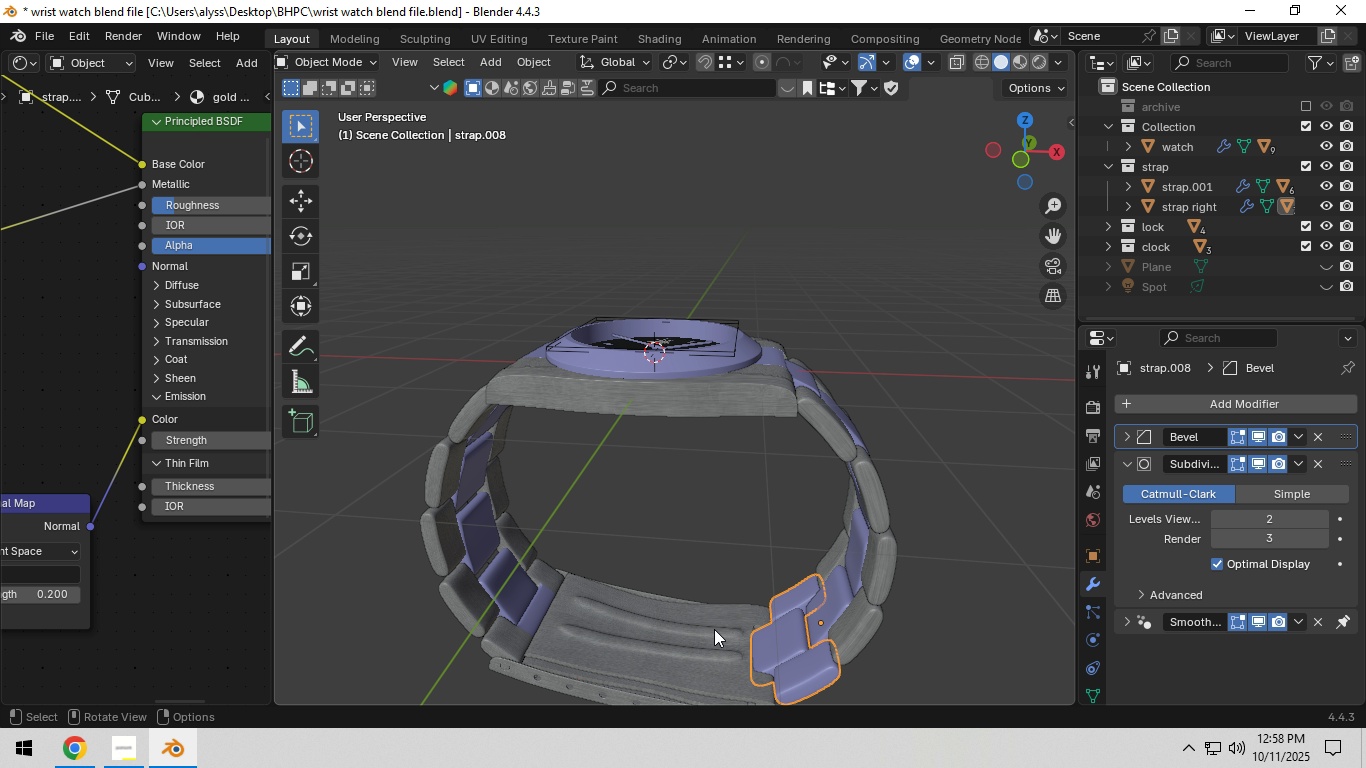 
hold_key(key=ShiftLeft, duration=0.49)
 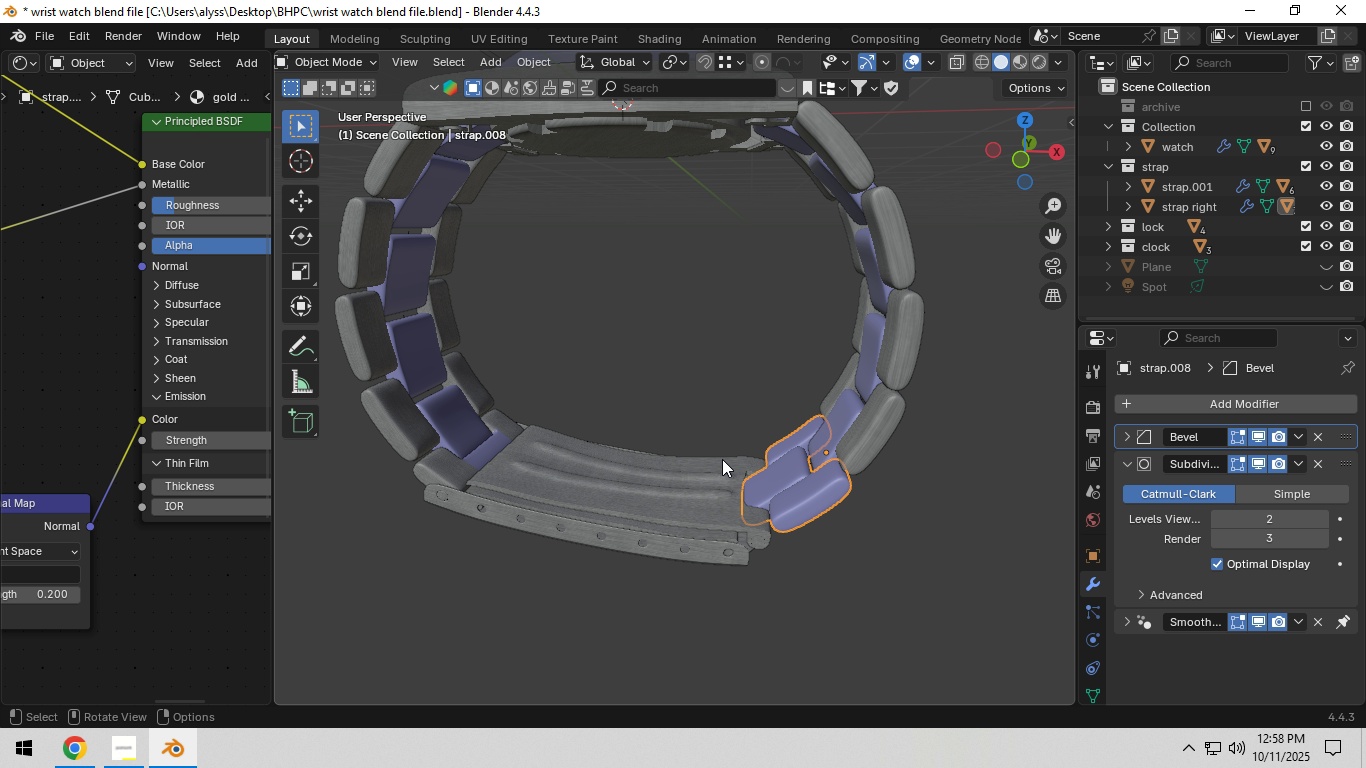 
scroll: coordinate [722, 457], scroll_direction: up, amount: 2.0
 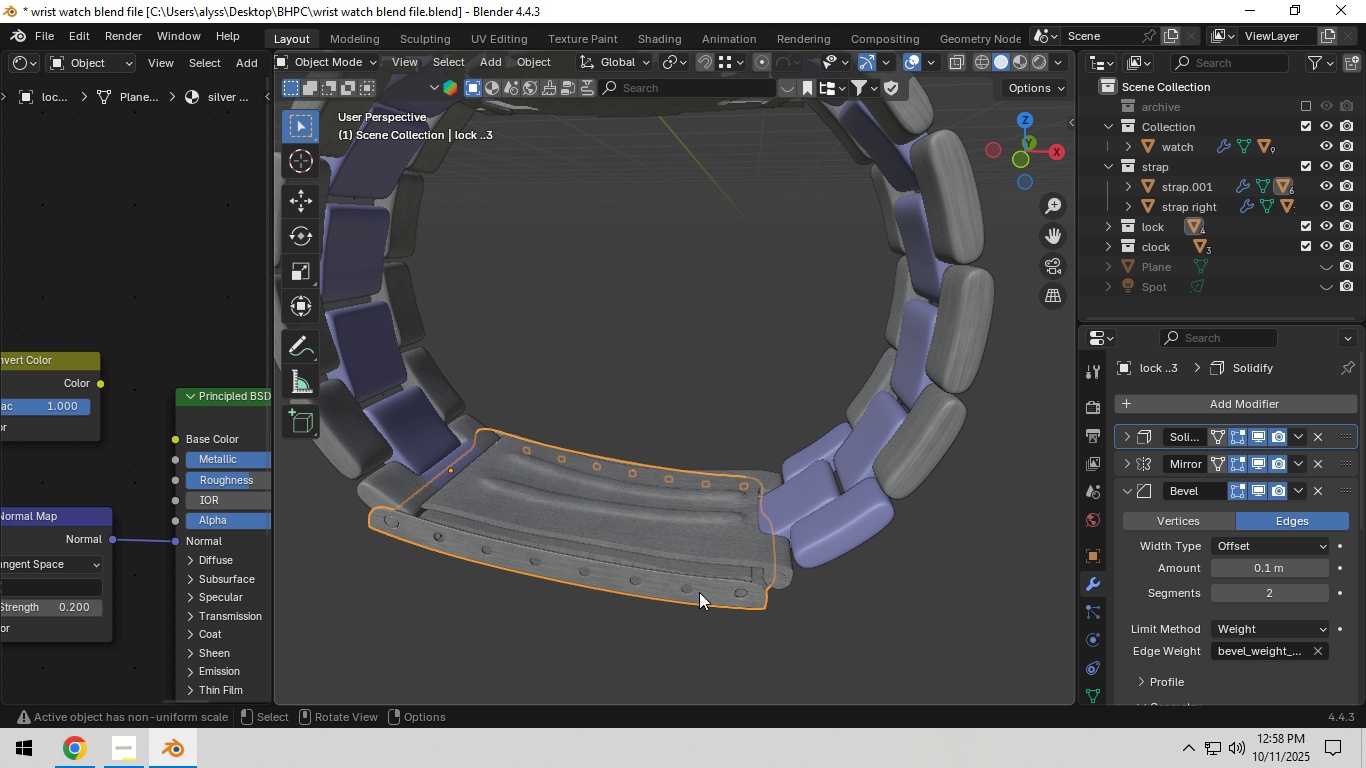 
left_click([699, 592])
 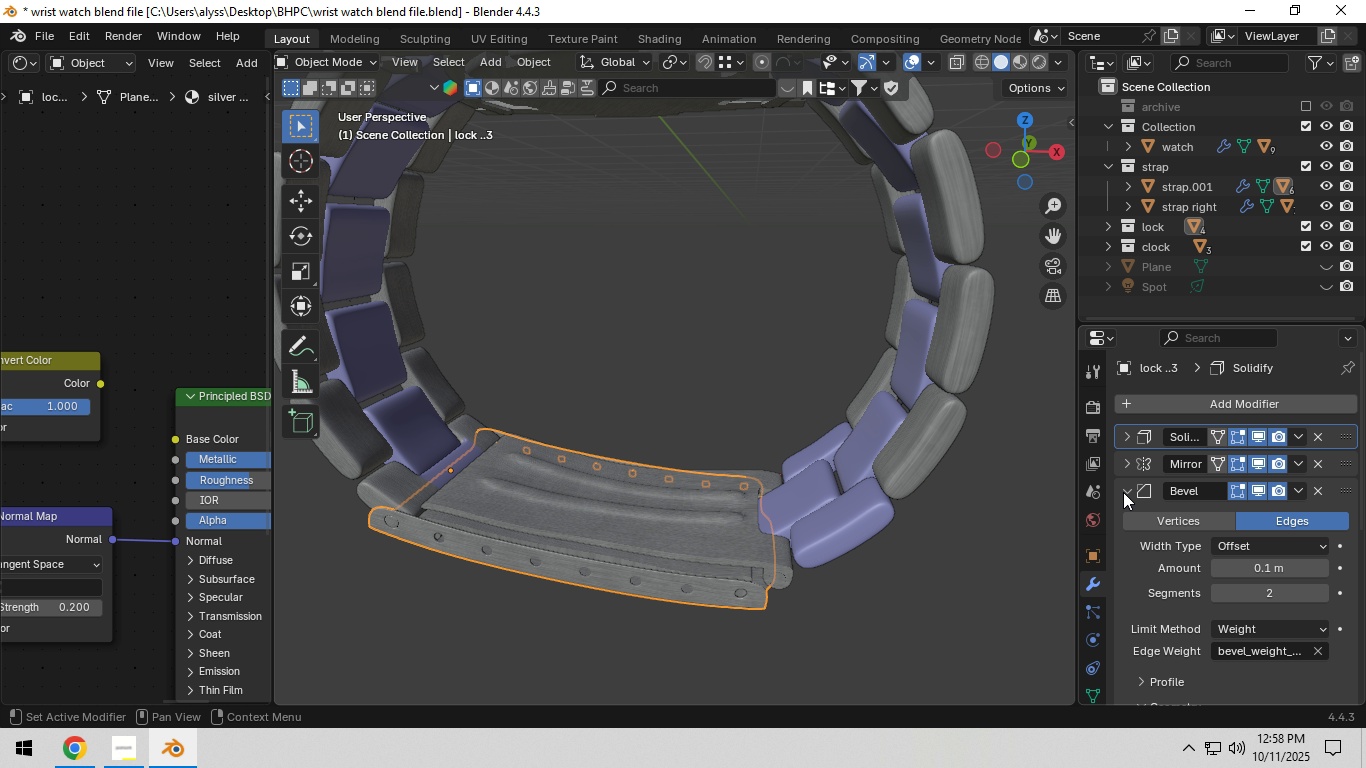 
left_click([1127, 492])
 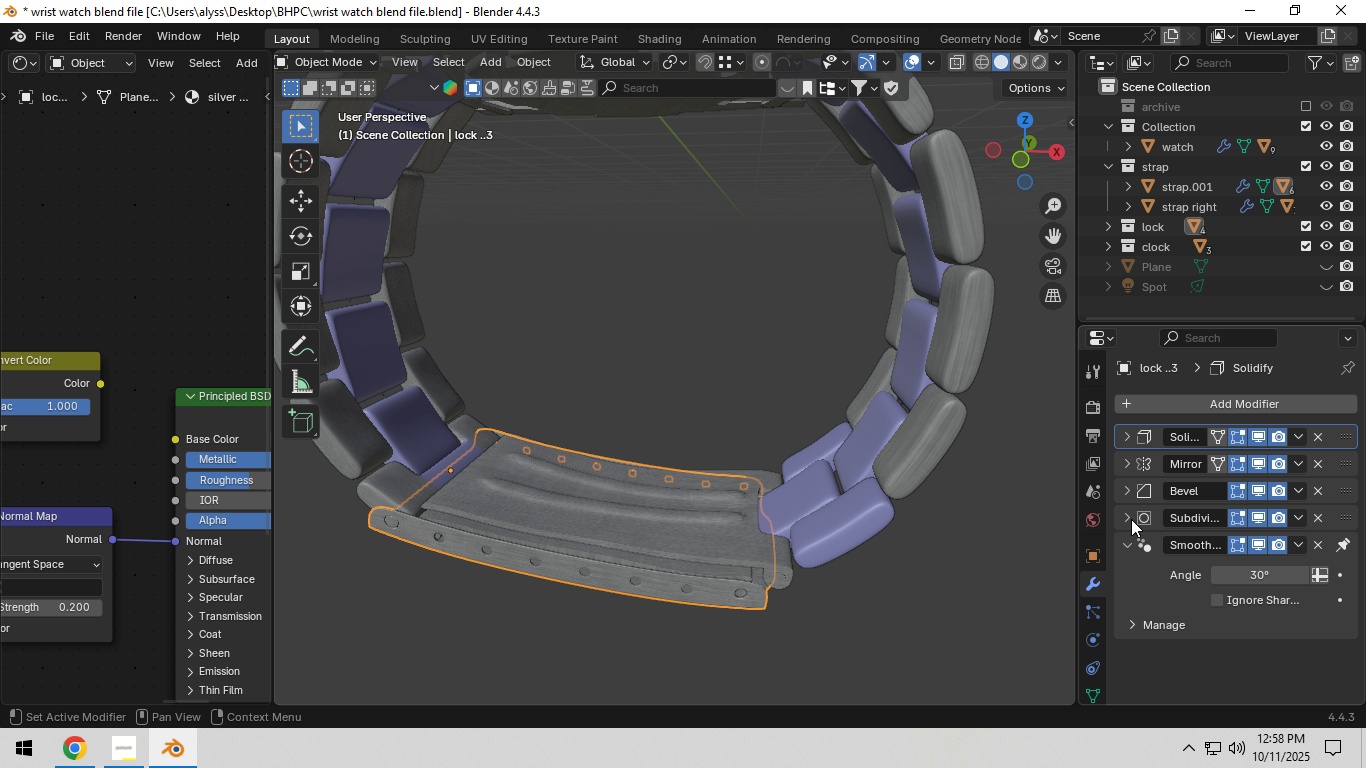 
left_click([1130, 519])
 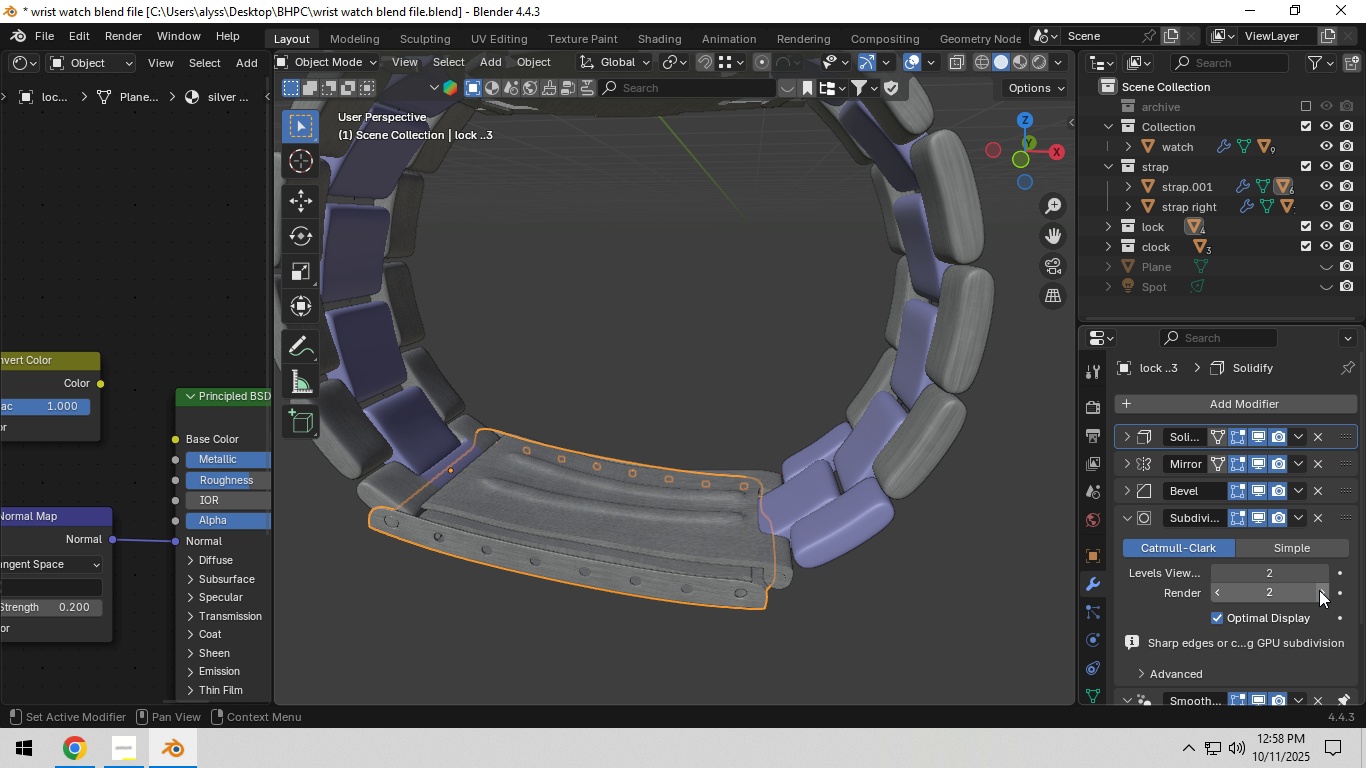 
left_click([1319, 590])
 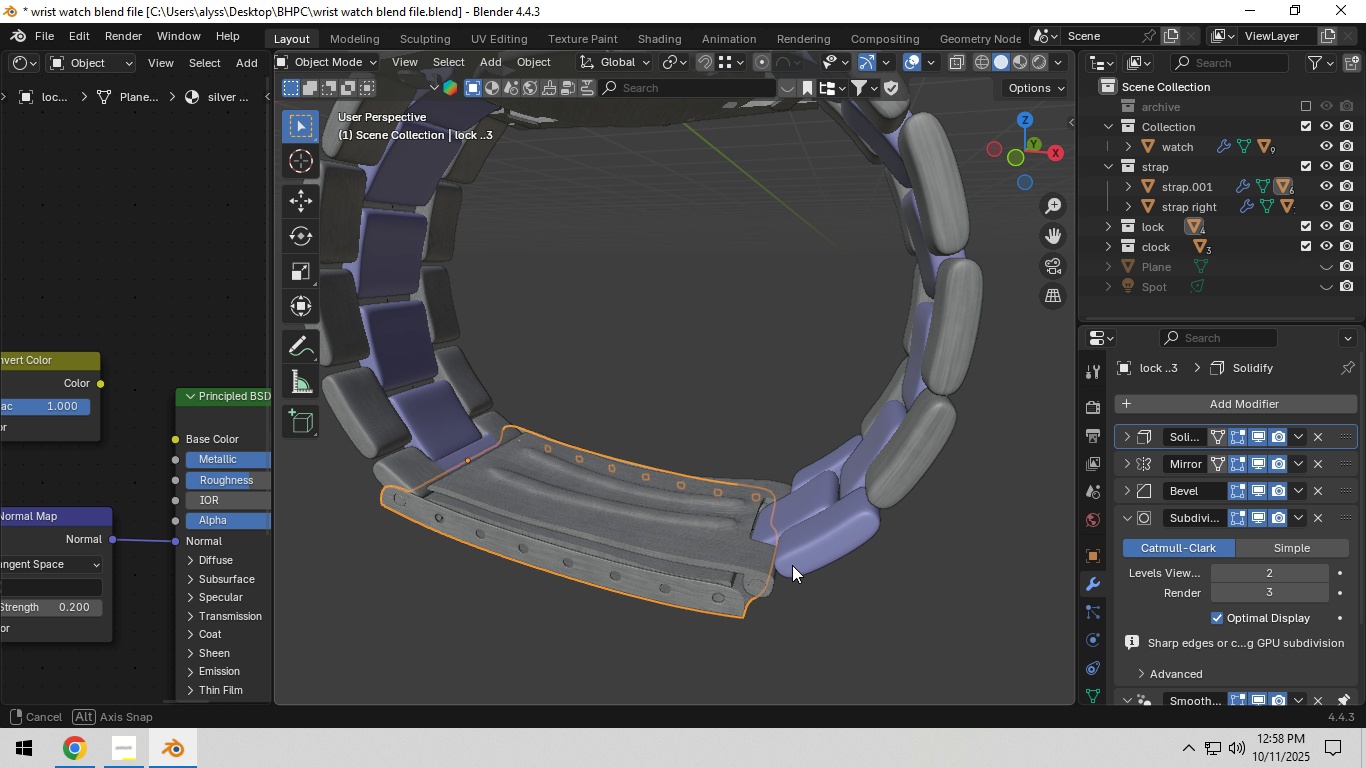 
scroll: coordinate [790, 580], scroll_direction: up, amount: 2.0
 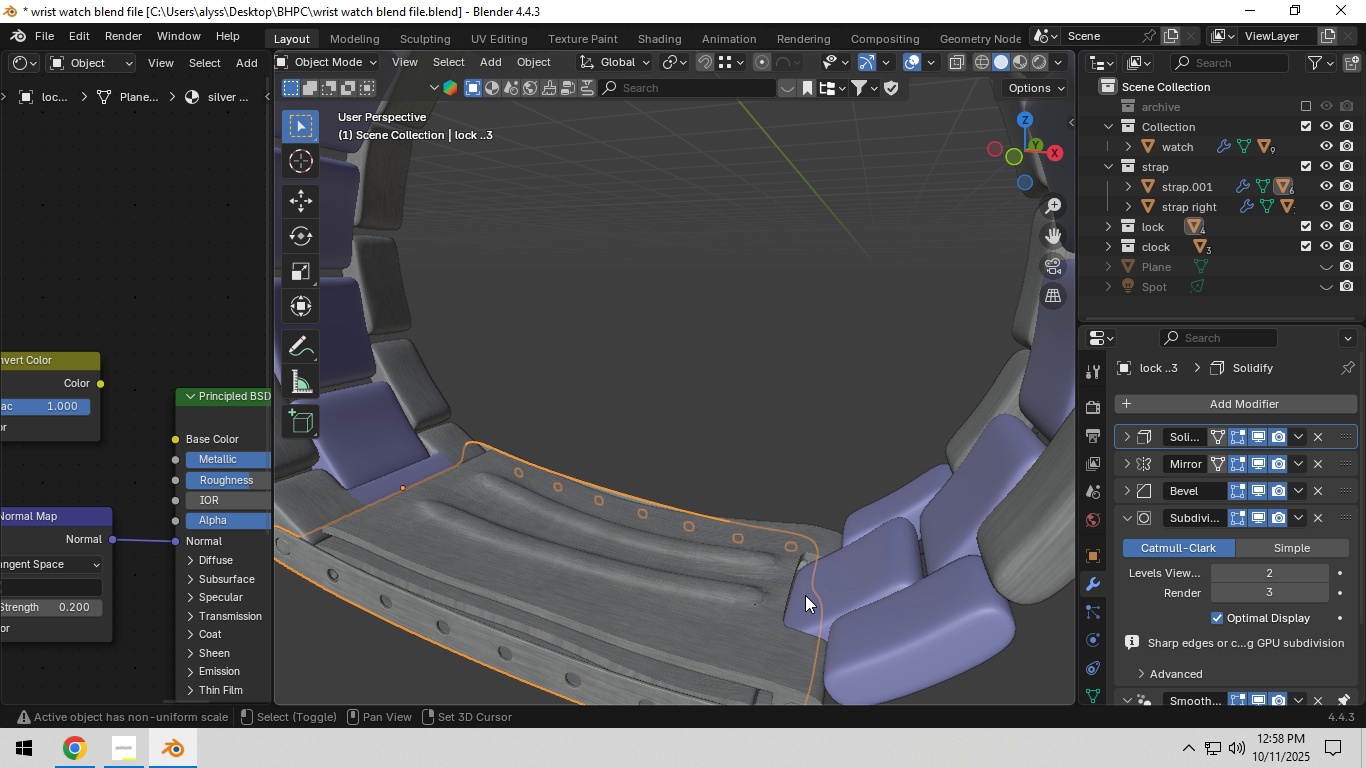 
hold_key(key=ShiftLeft, duration=0.35)
 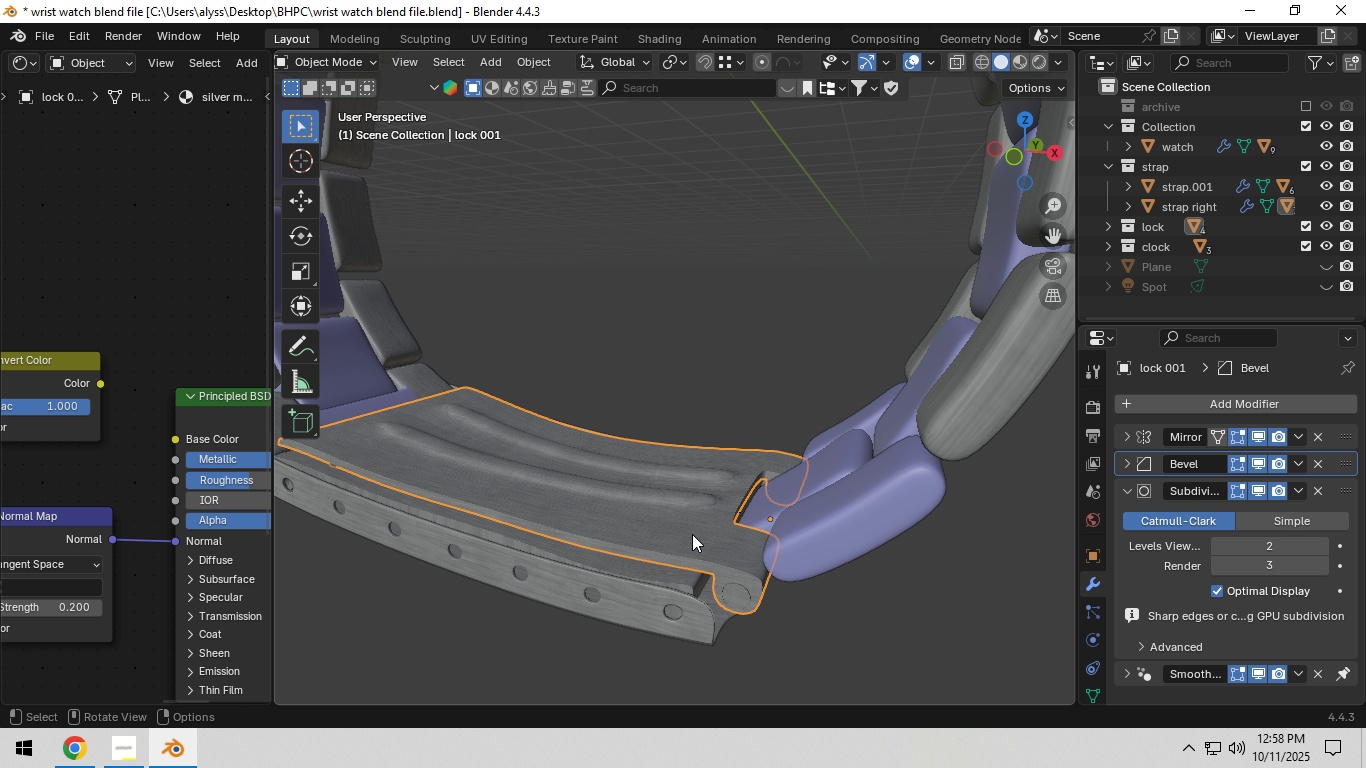 
left_click([692, 534])
 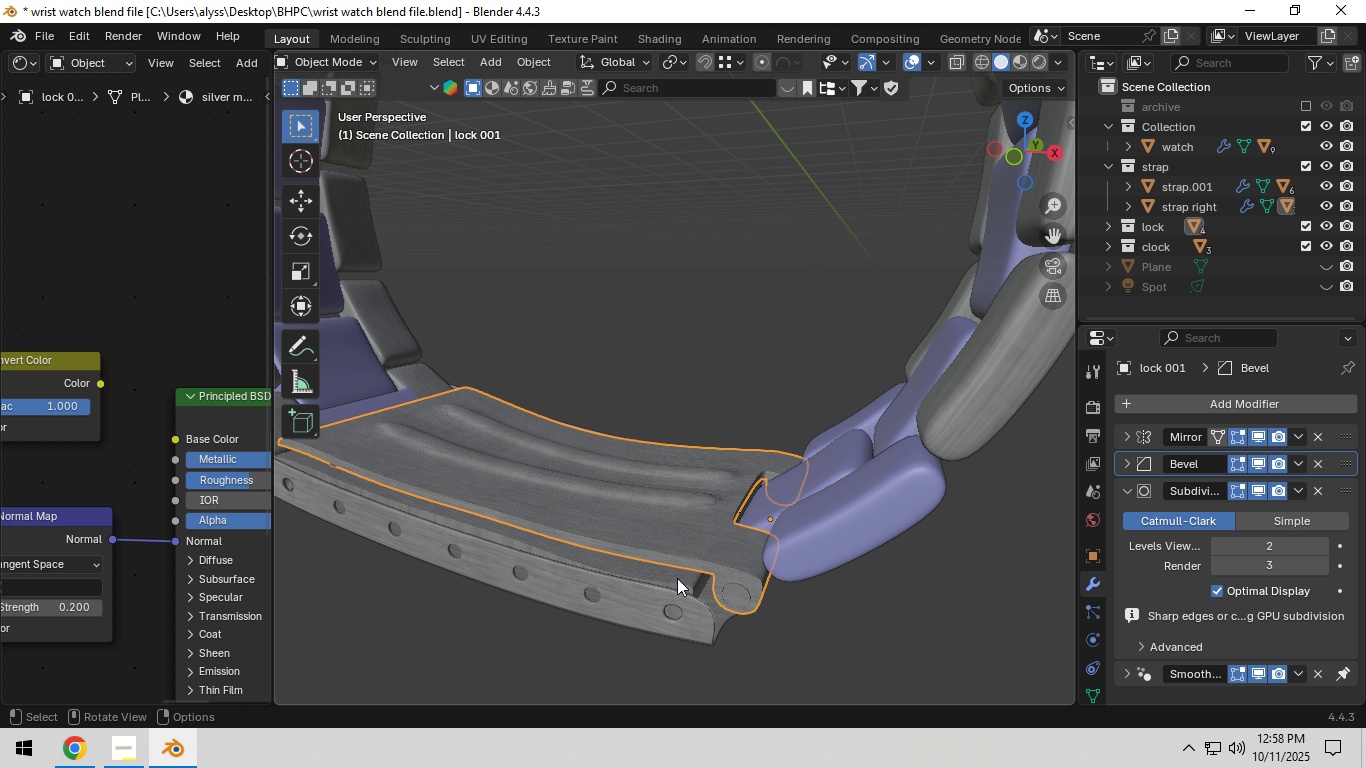 
left_click([679, 581])
 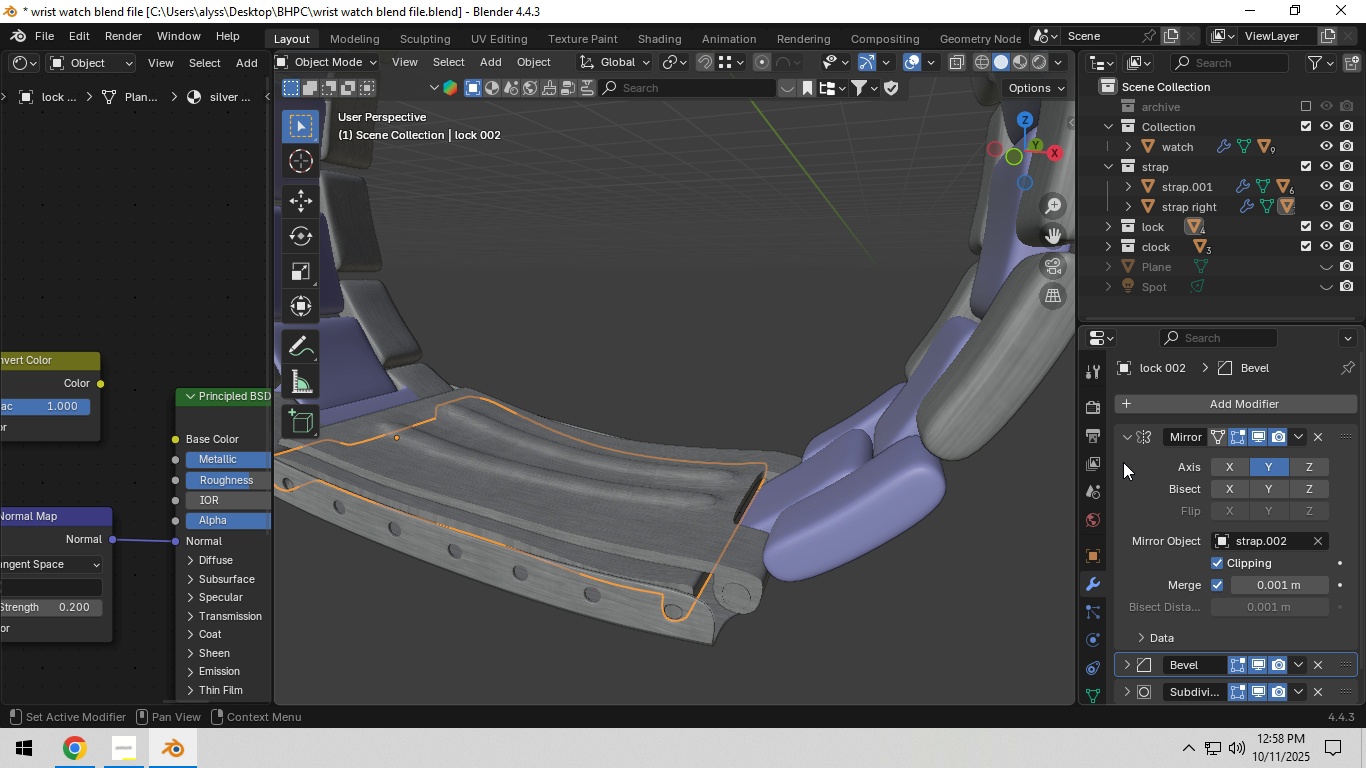 
left_click([1130, 444])
 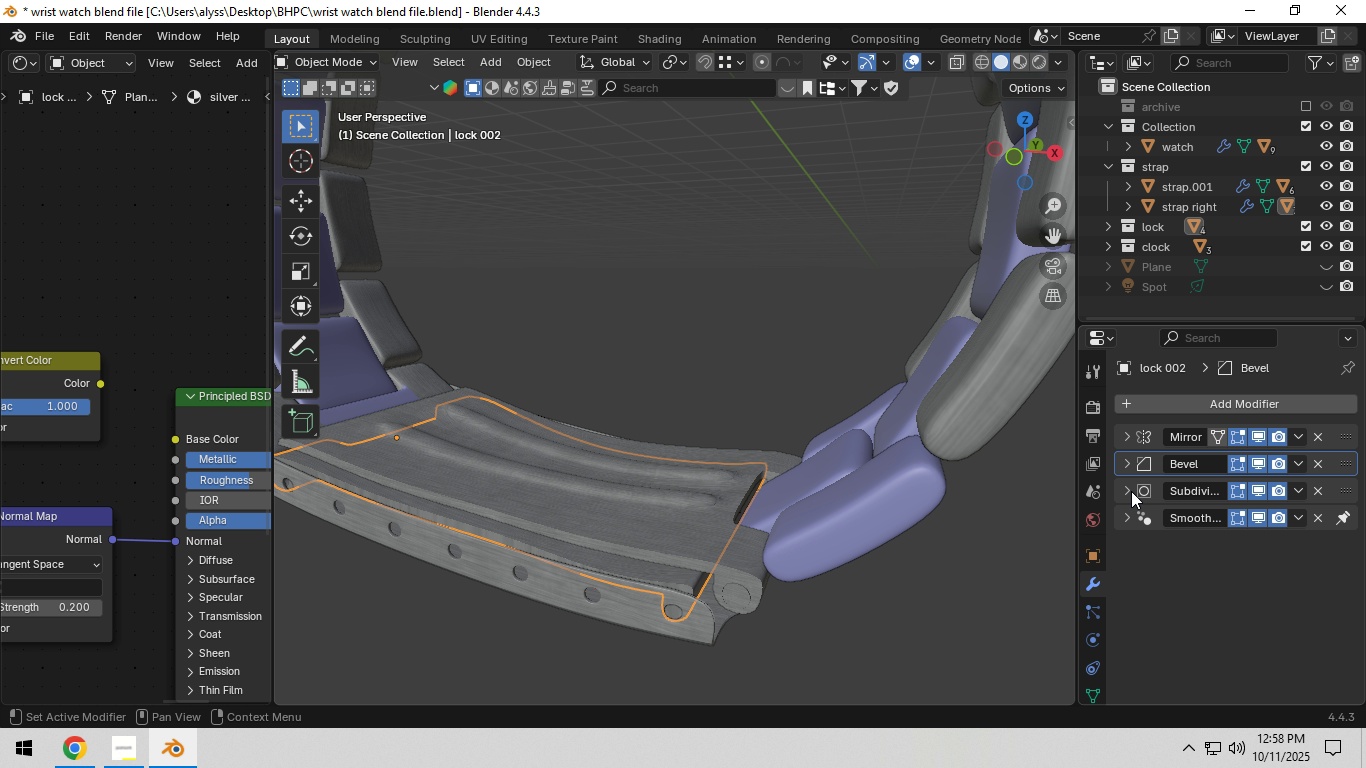 
left_click([1131, 491])
 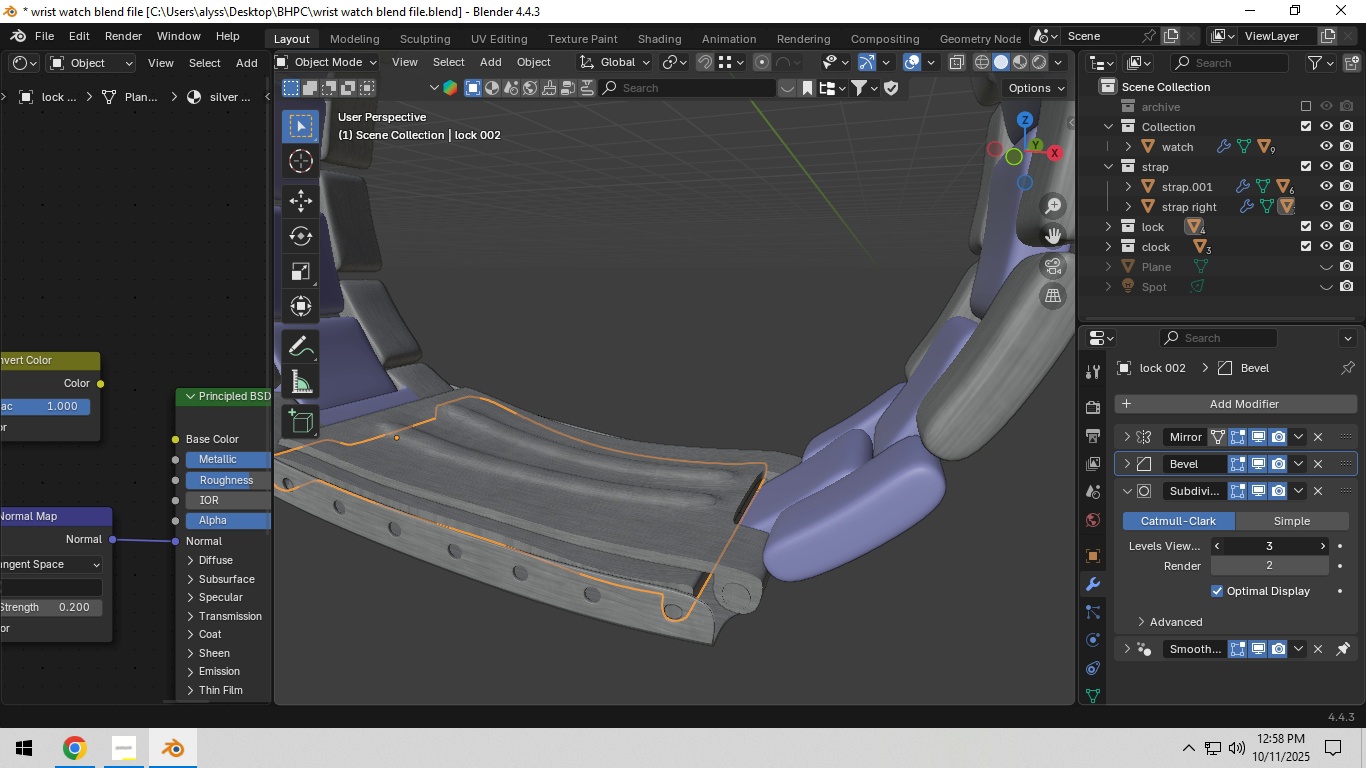 
left_click([1214, 545])
 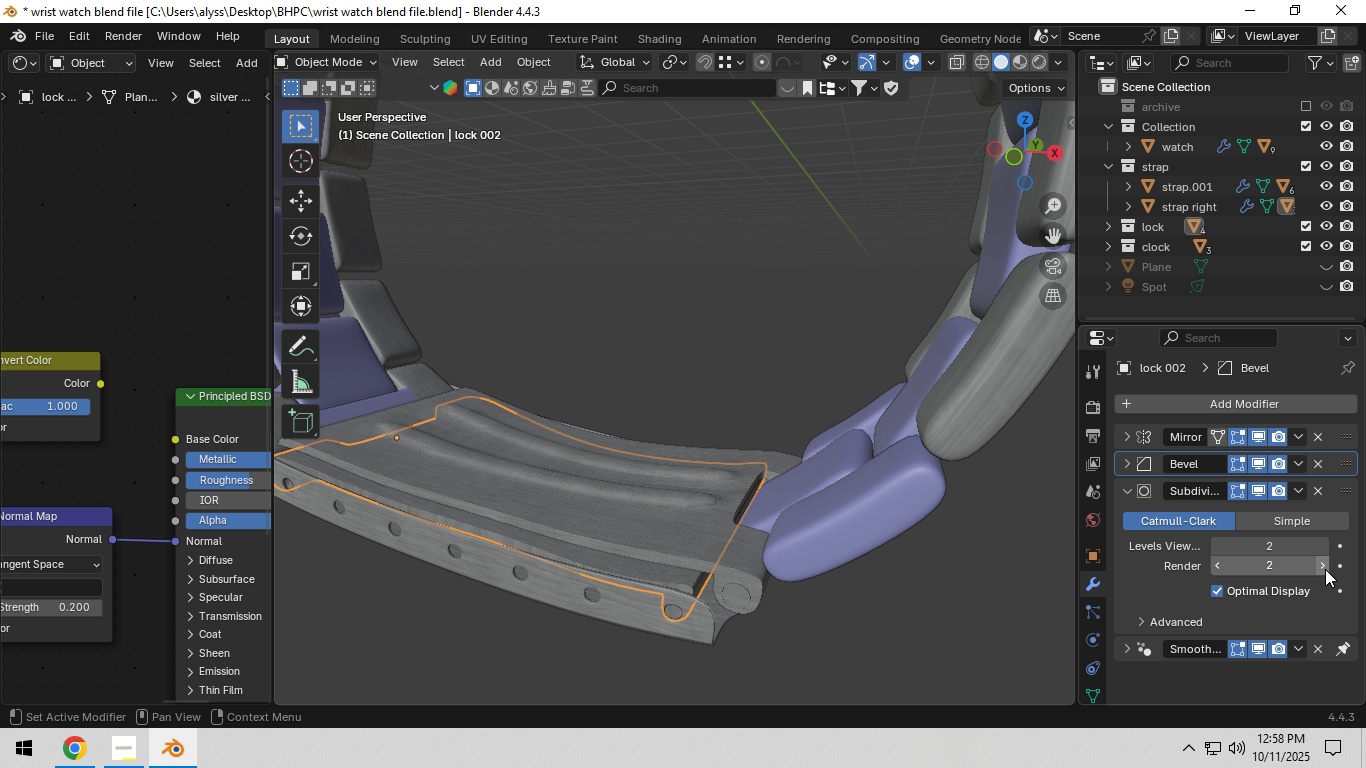 
left_click([1325, 568])
 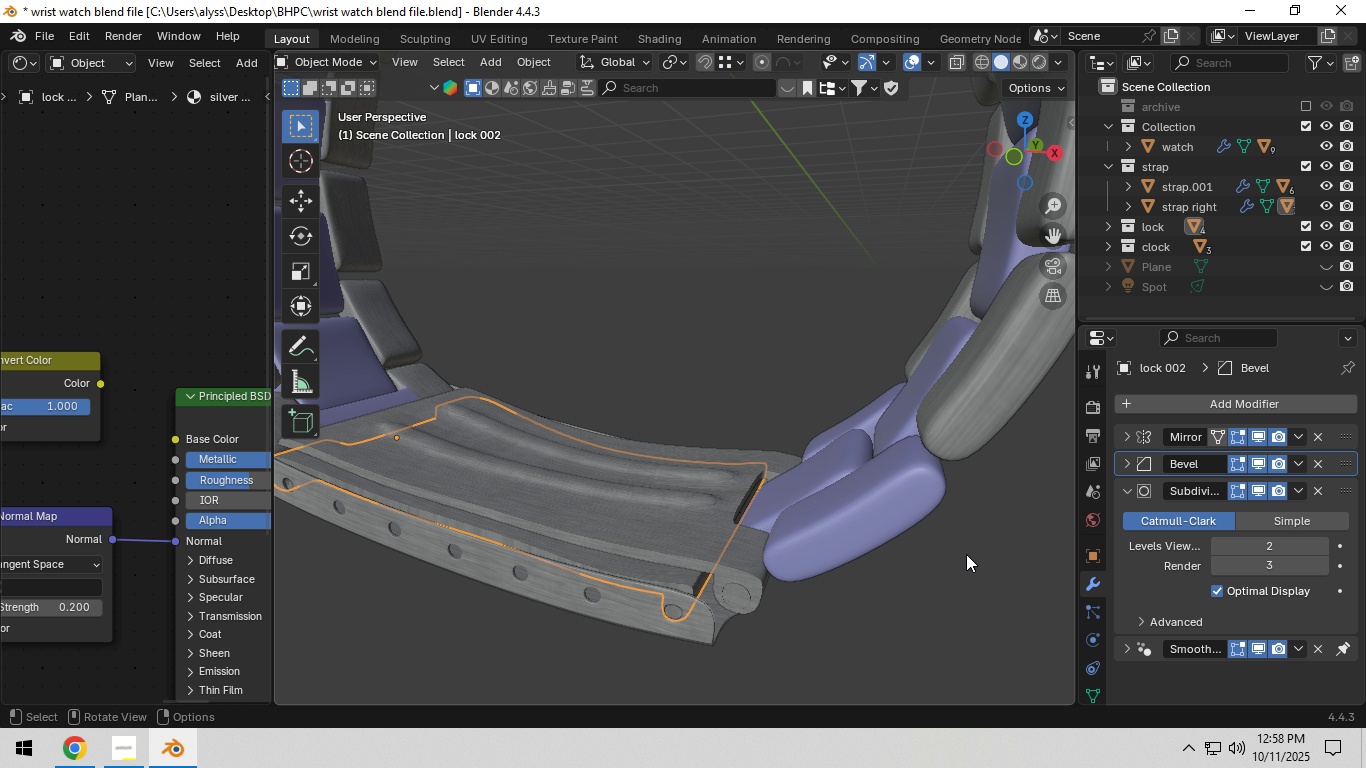 
scroll: coordinate [704, 474], scroll_direction: down, amount: 5.0
 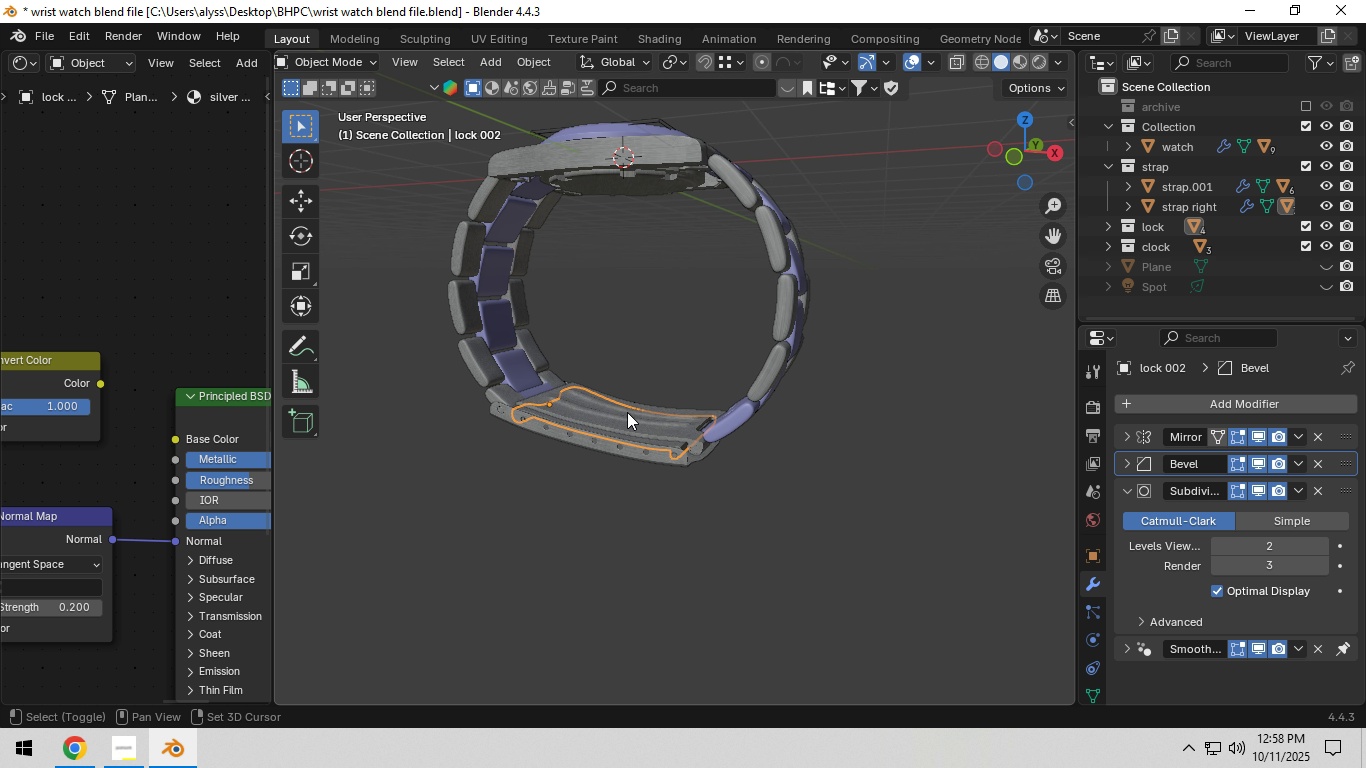 
hold_key(key=ShiftLeft, duration=0.37)
 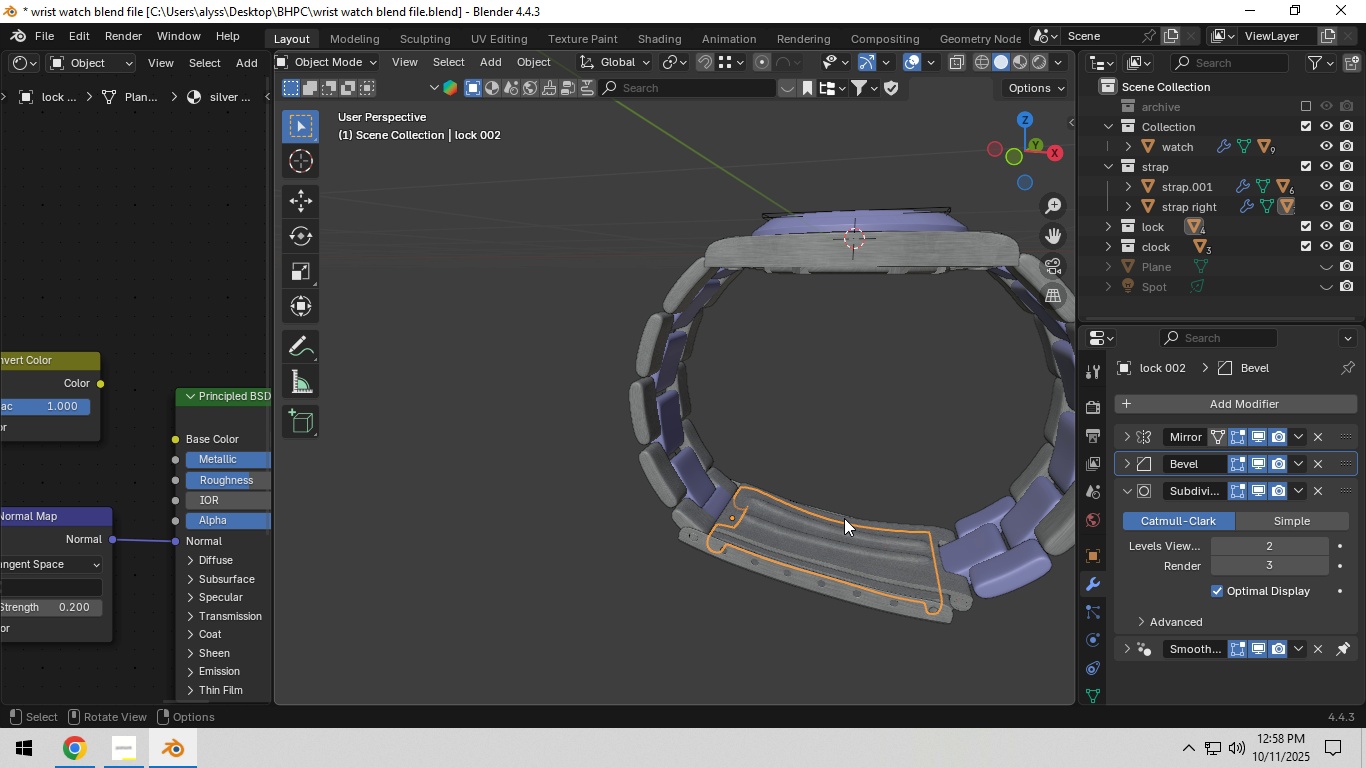 
scroll: coordinate [844, 518], scroll_direction: up, amount: 4.0
 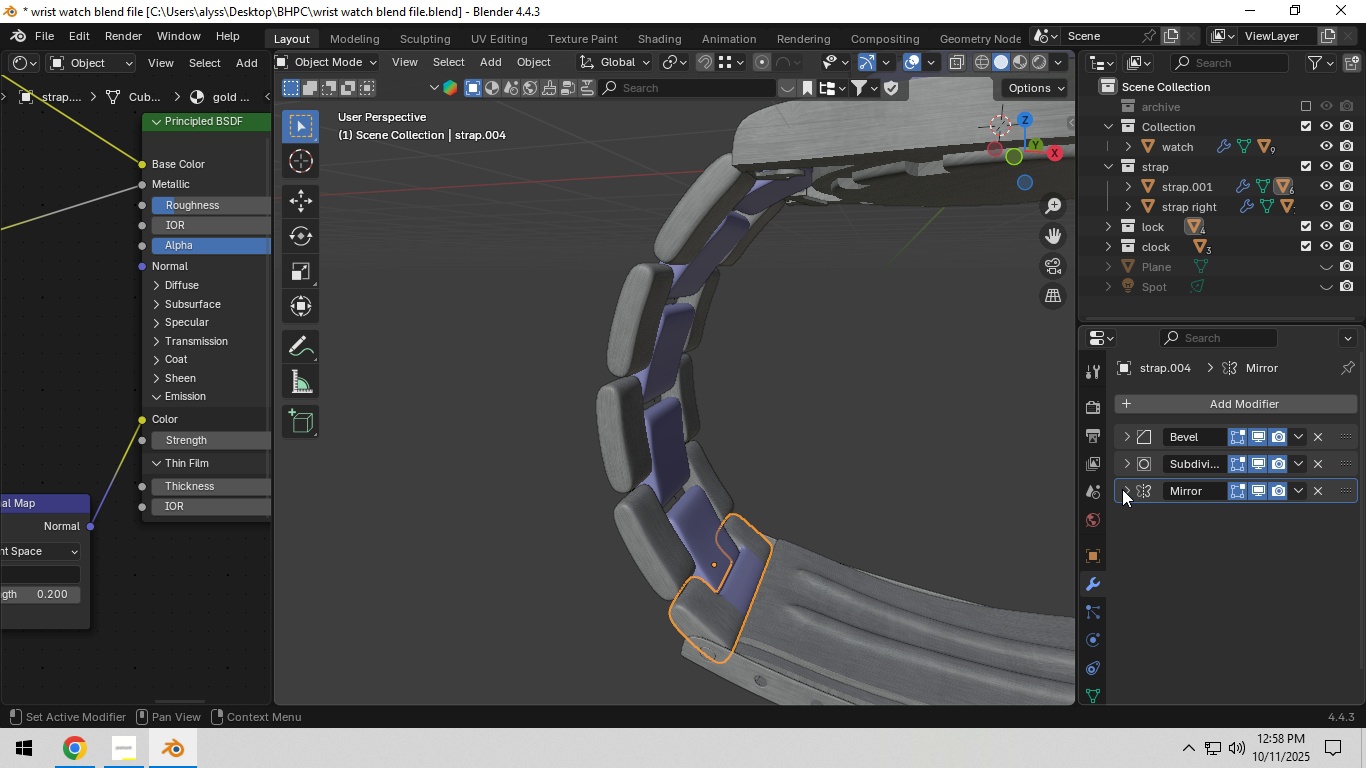 
double_click([1126, 466])
 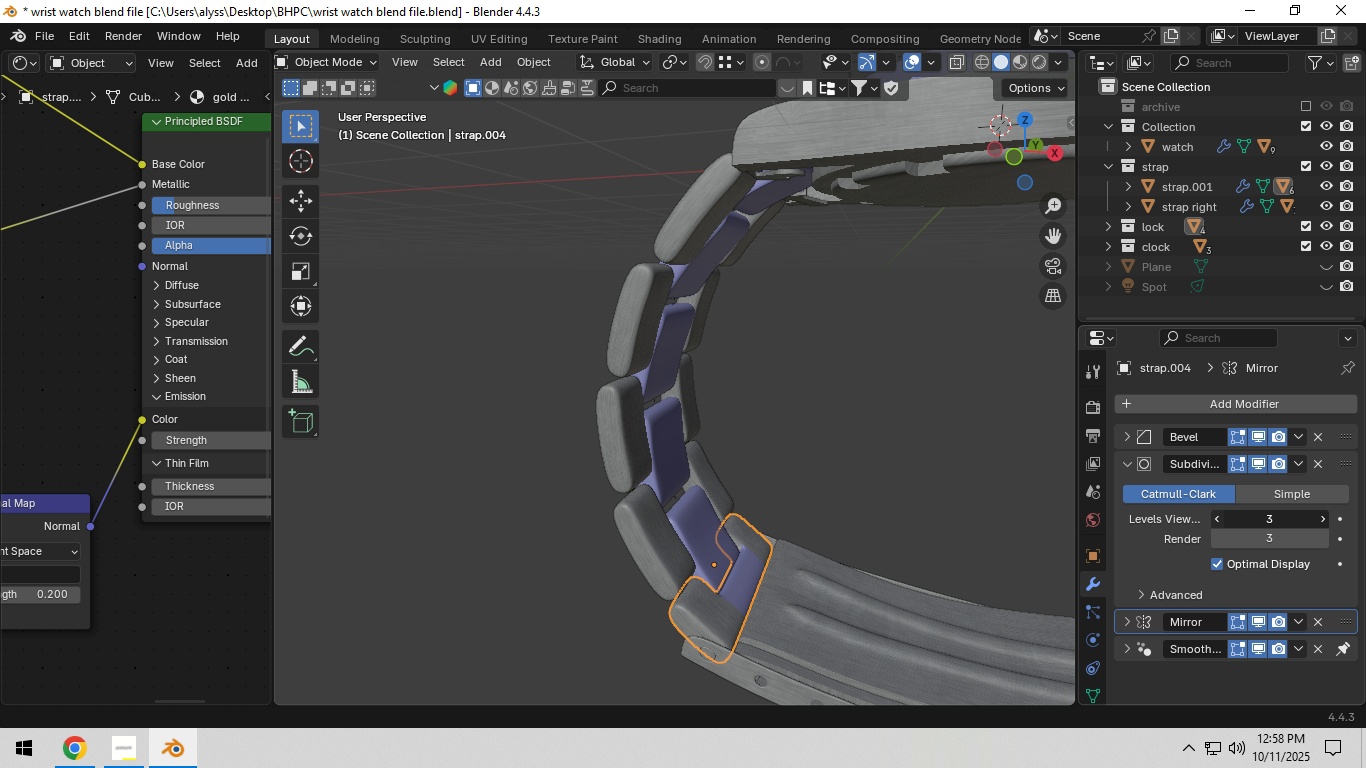 
left_click([1219, 523])
 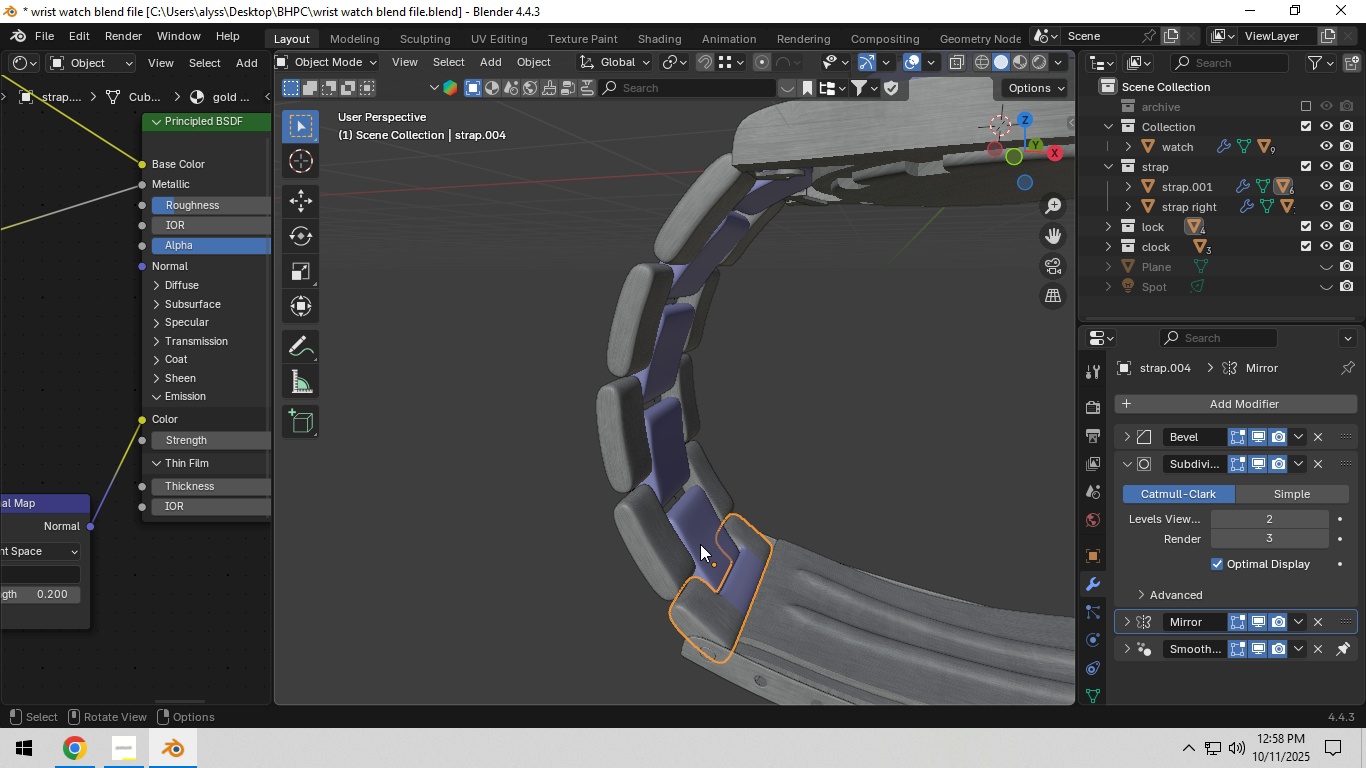 
left_click([706, 543])
 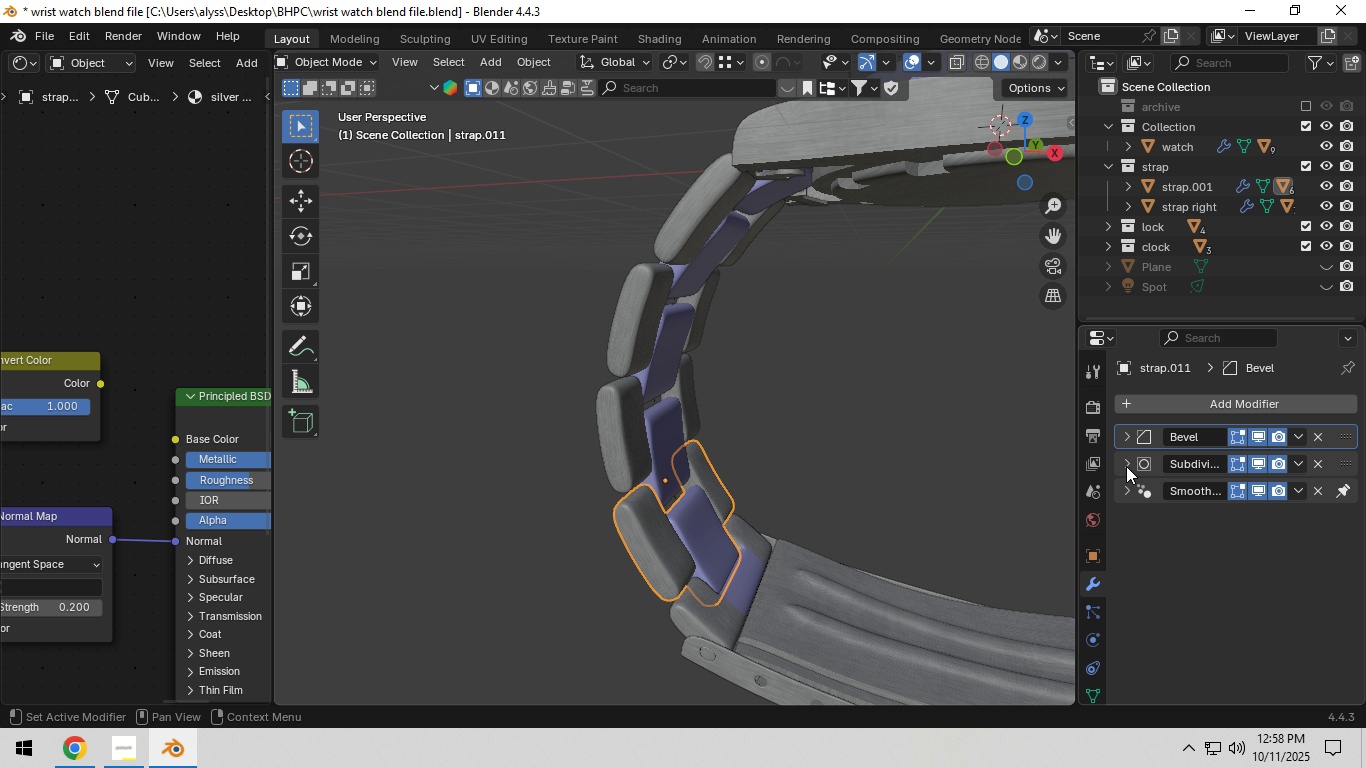 
left_click([1125, 465])
 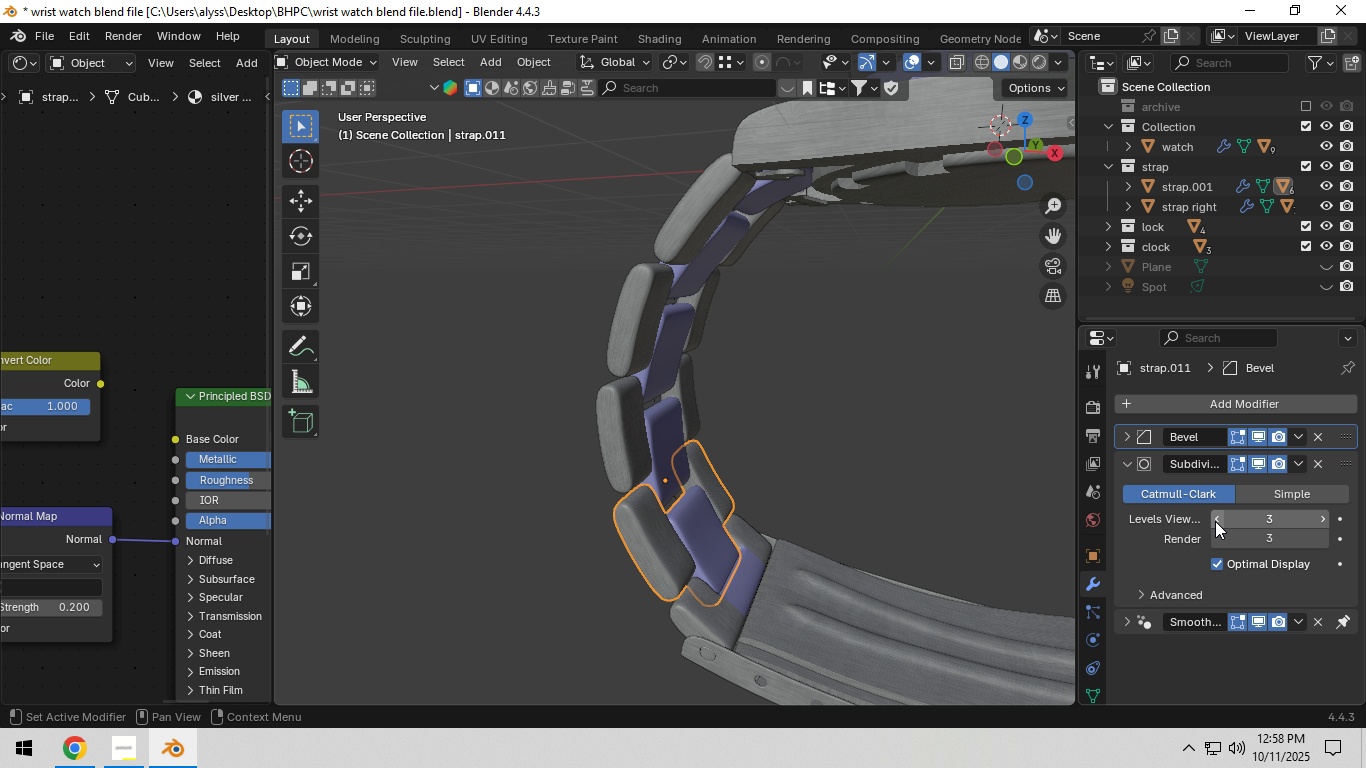 
left_click([1215, 520])
 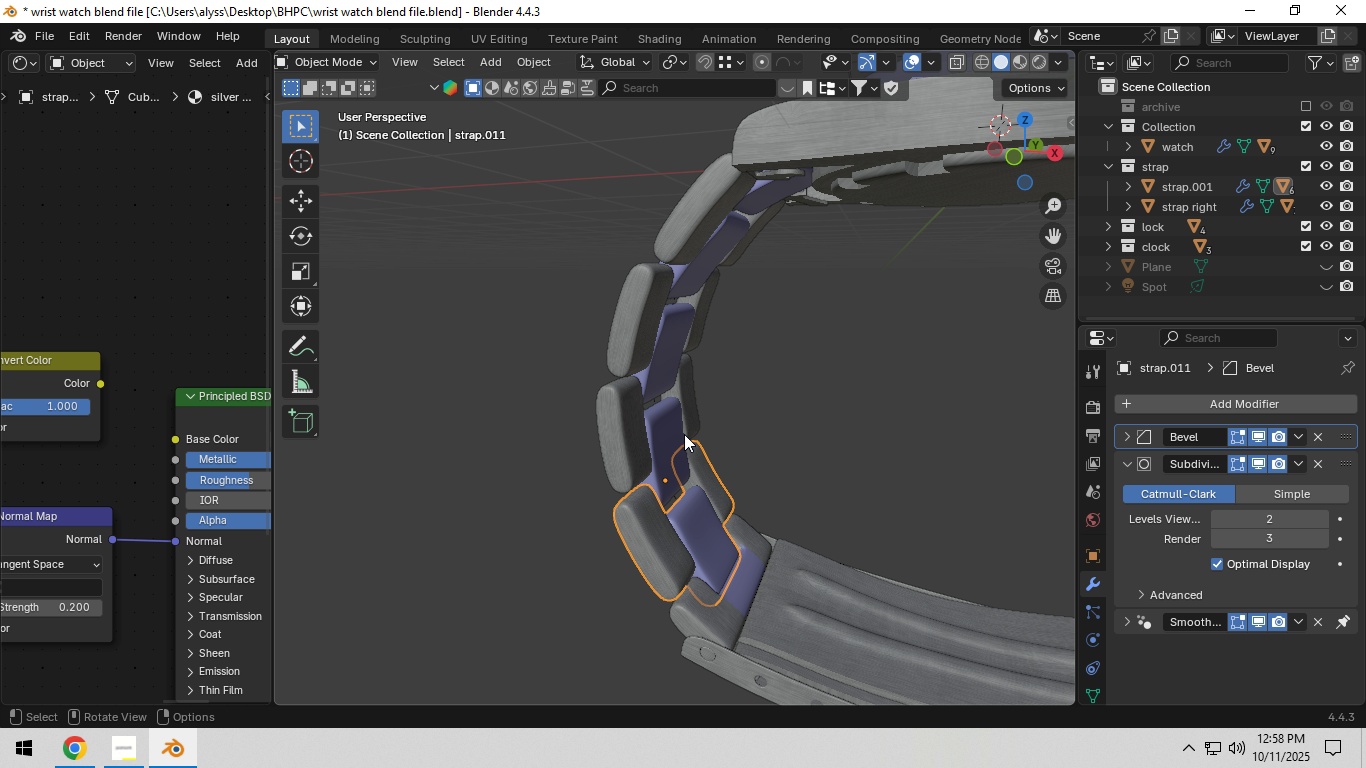 
left_click([676, 436])
 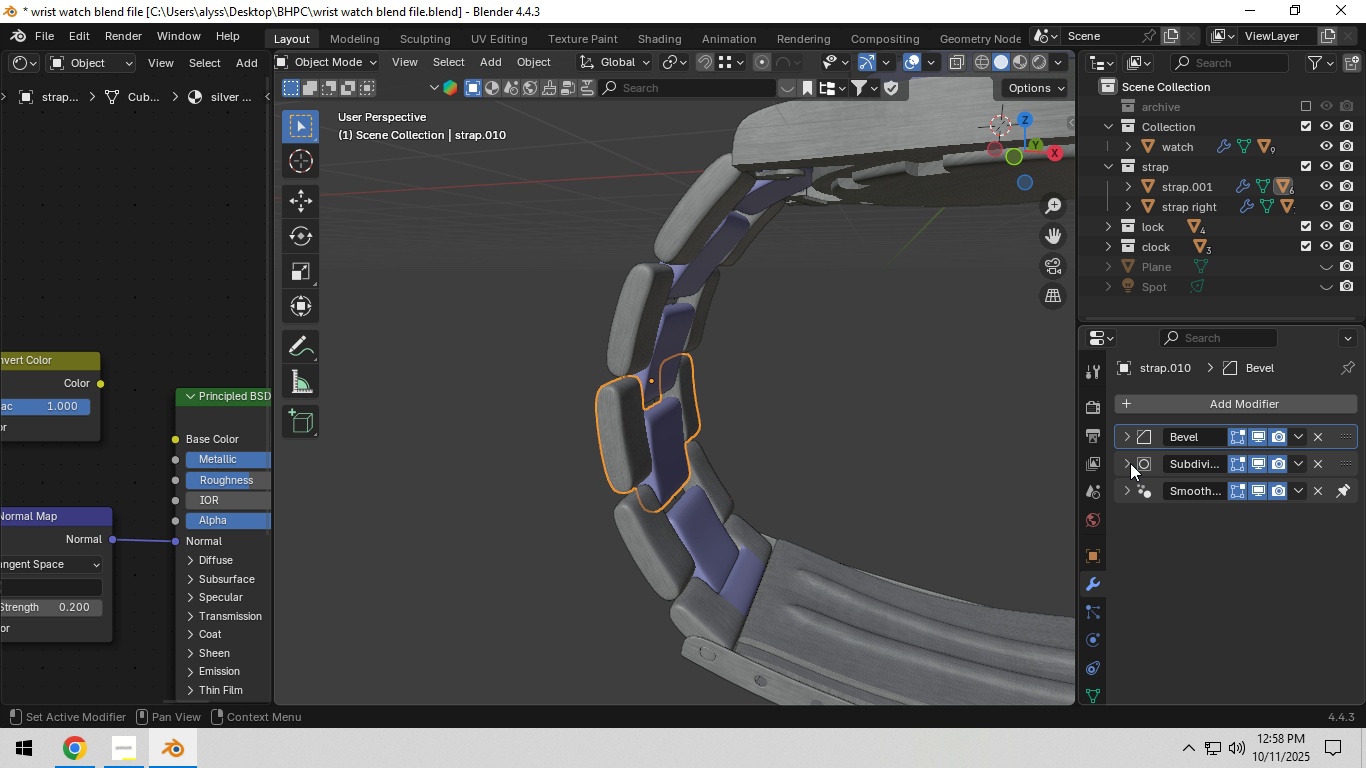 
left_click([1128, 463])
 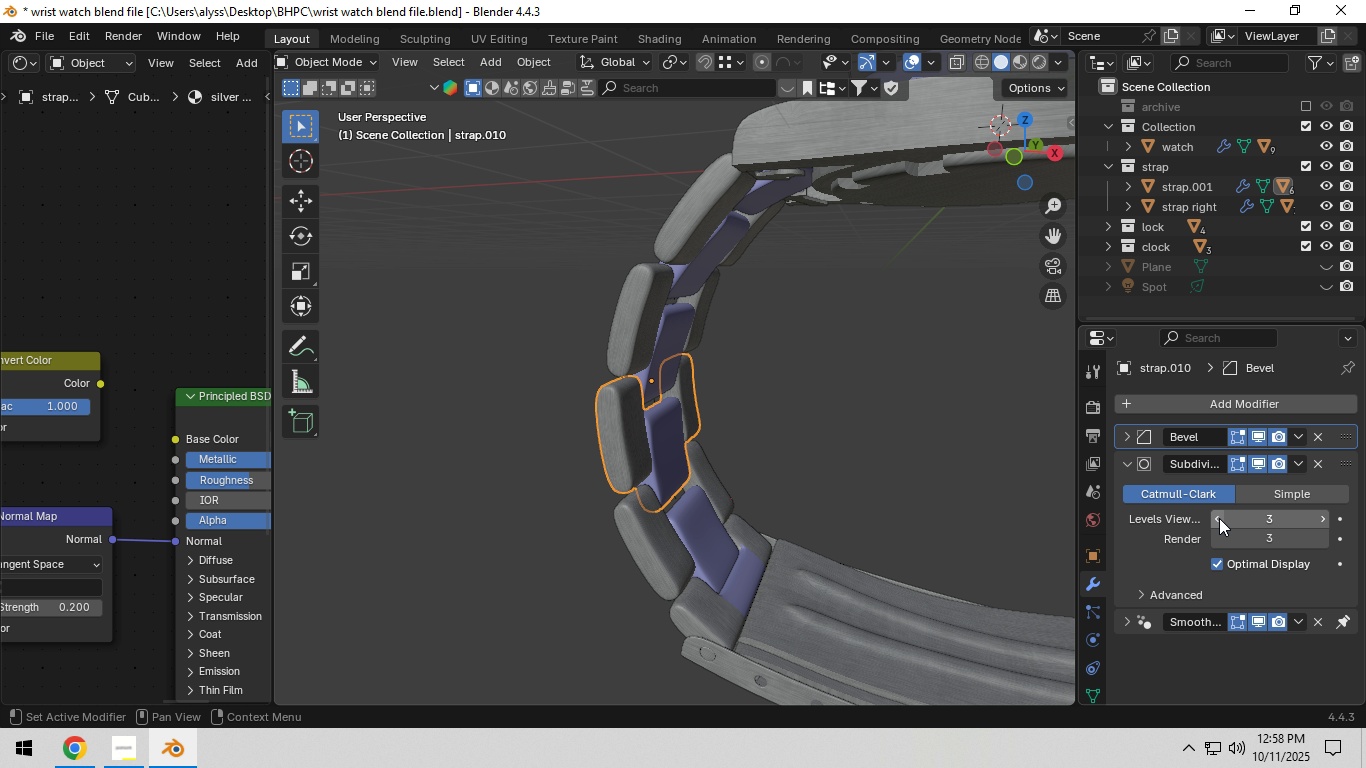 
left_click([1219, 518])
 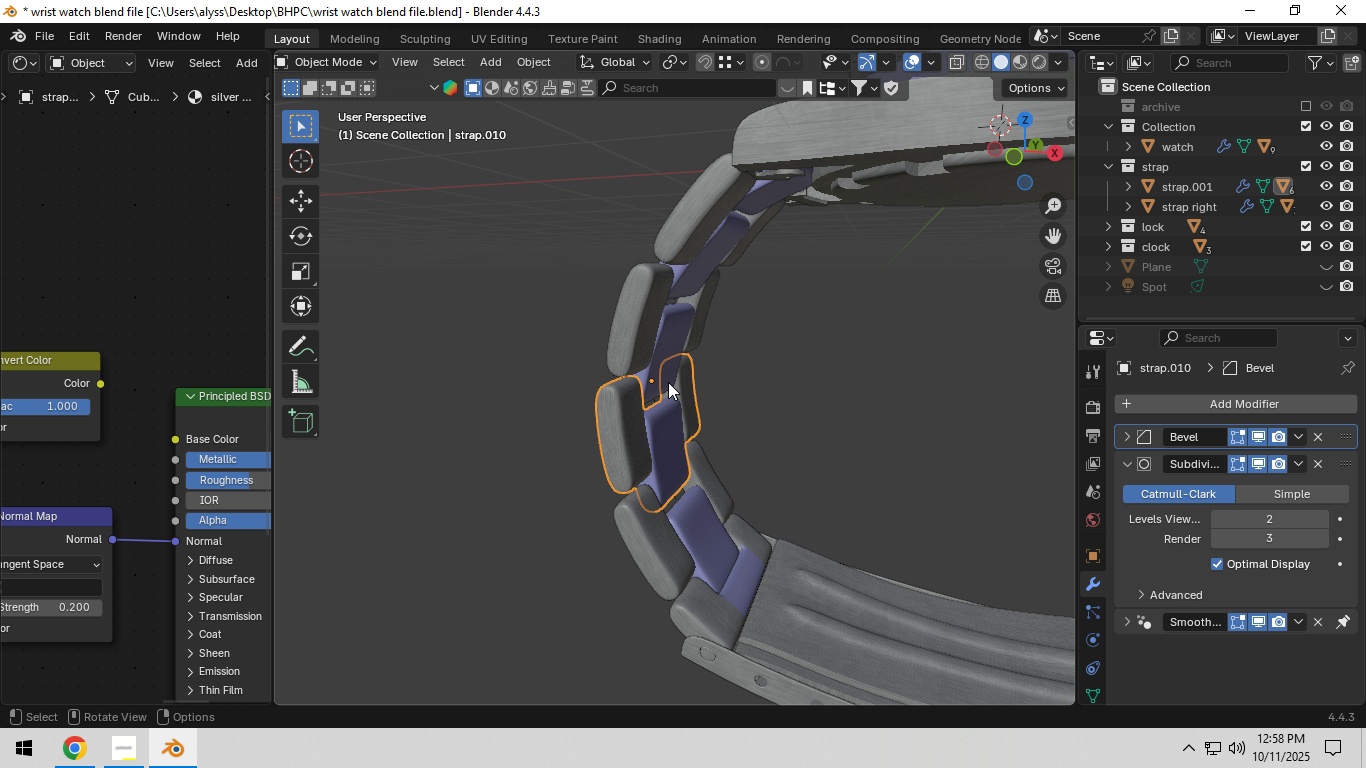 
left_click([664, 360])
 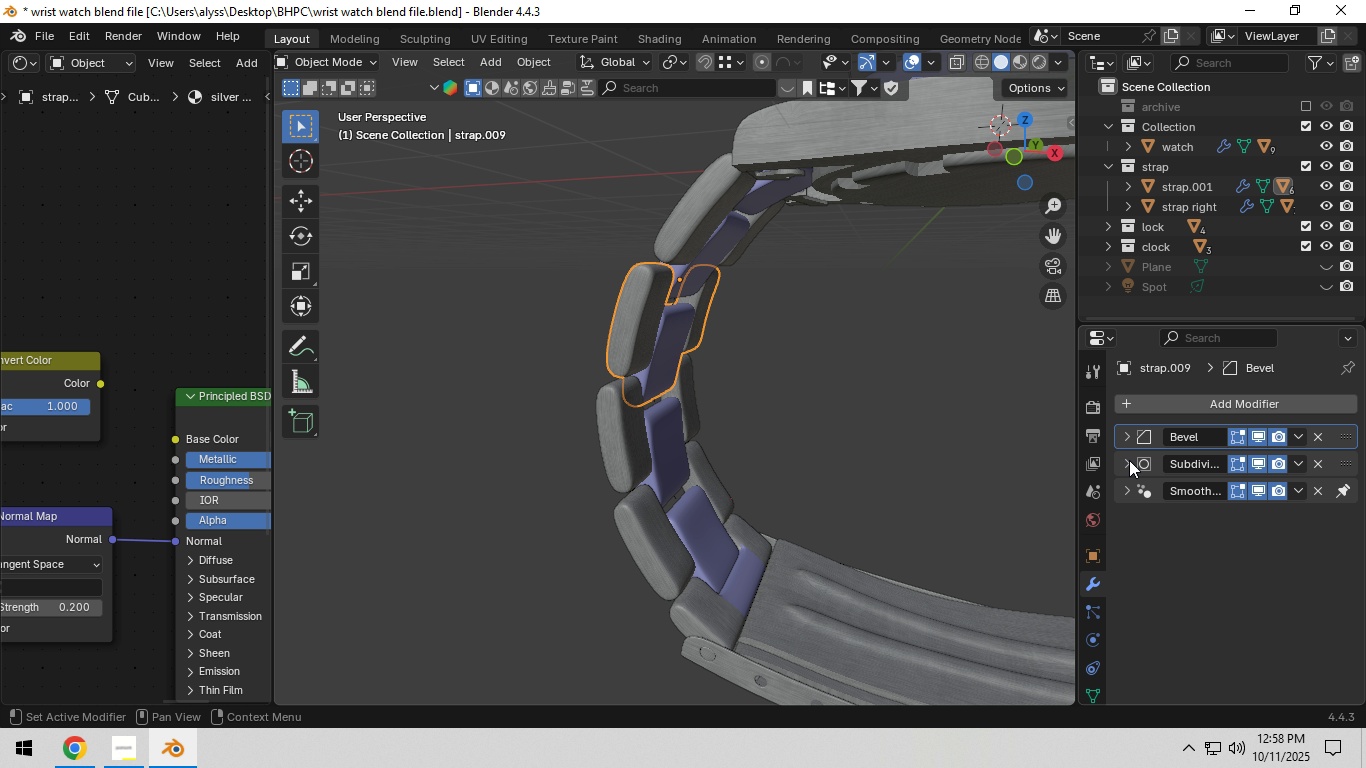 
left_click([1129, 460])
 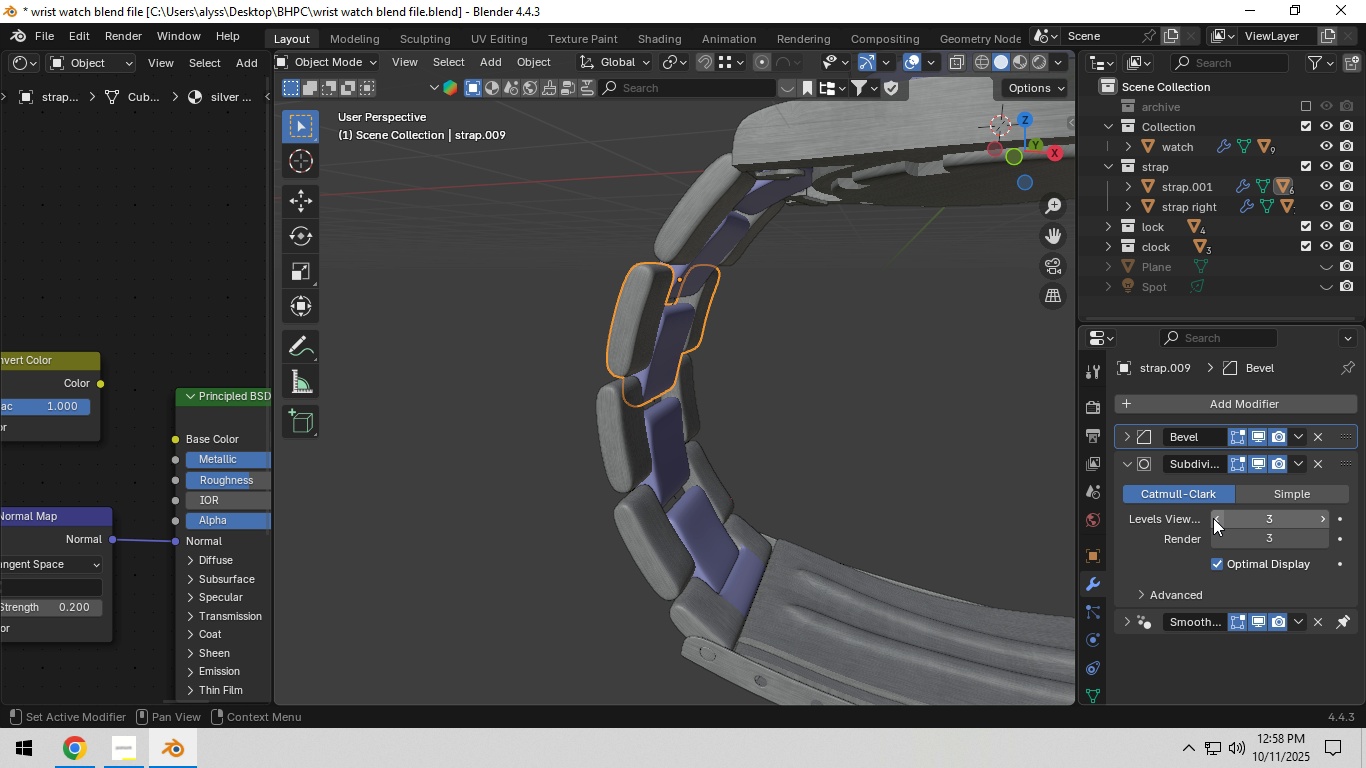 
left_click([1213, 518])
 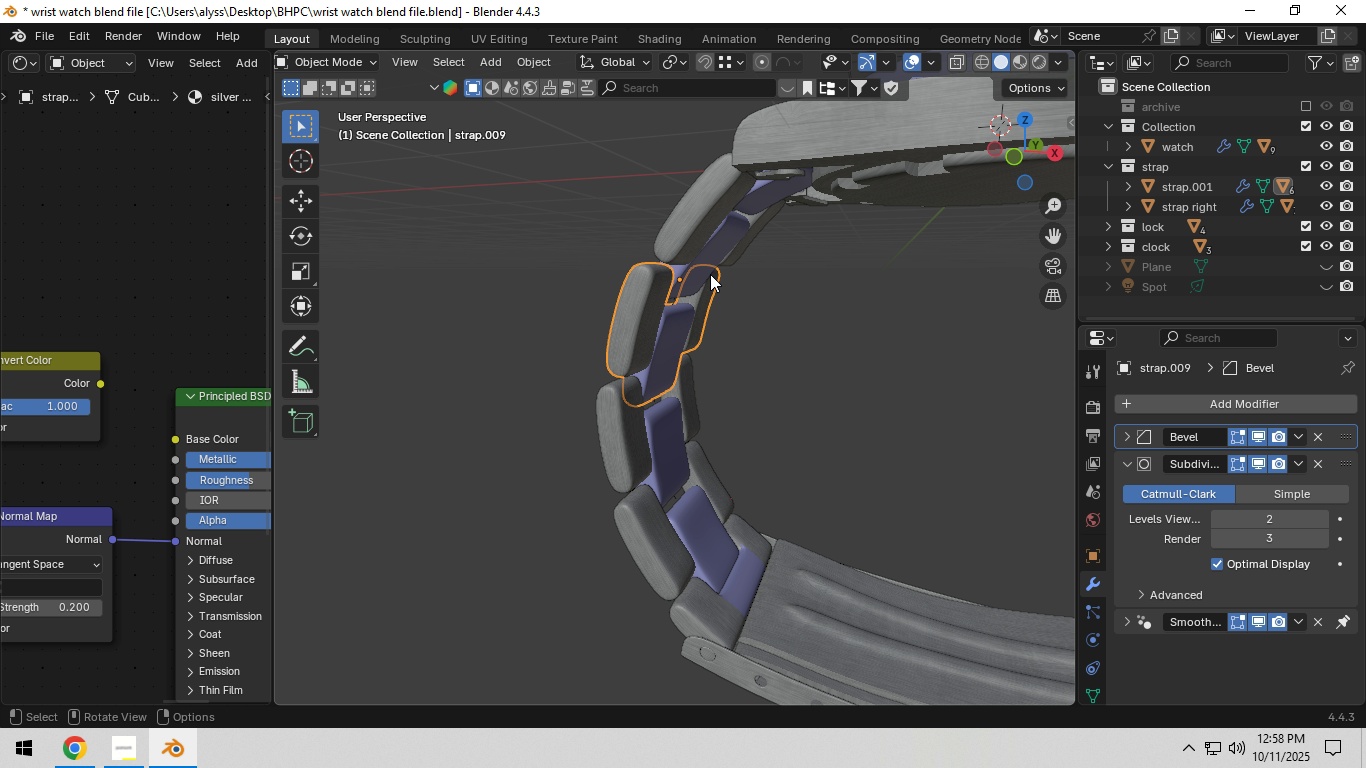 
left_click([707, 267])
 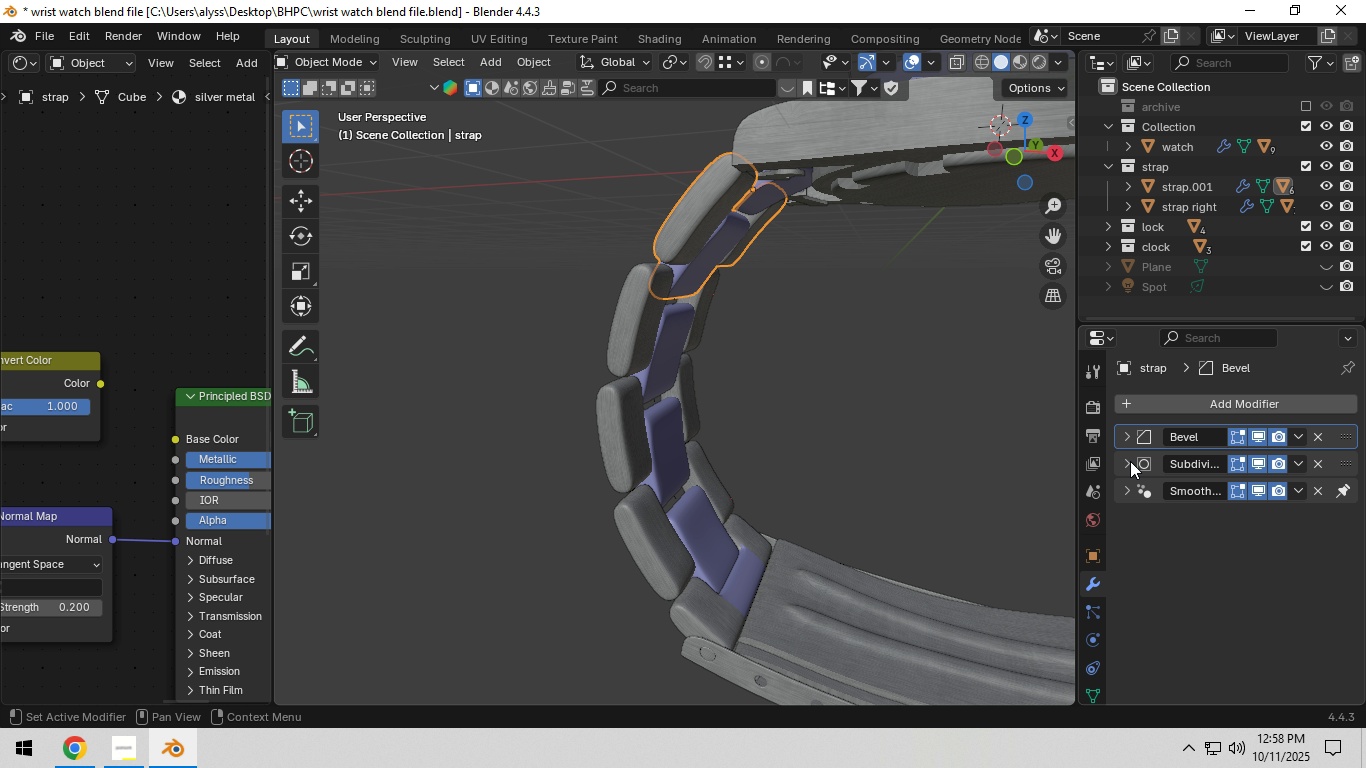 
left_click([1129, 461])
 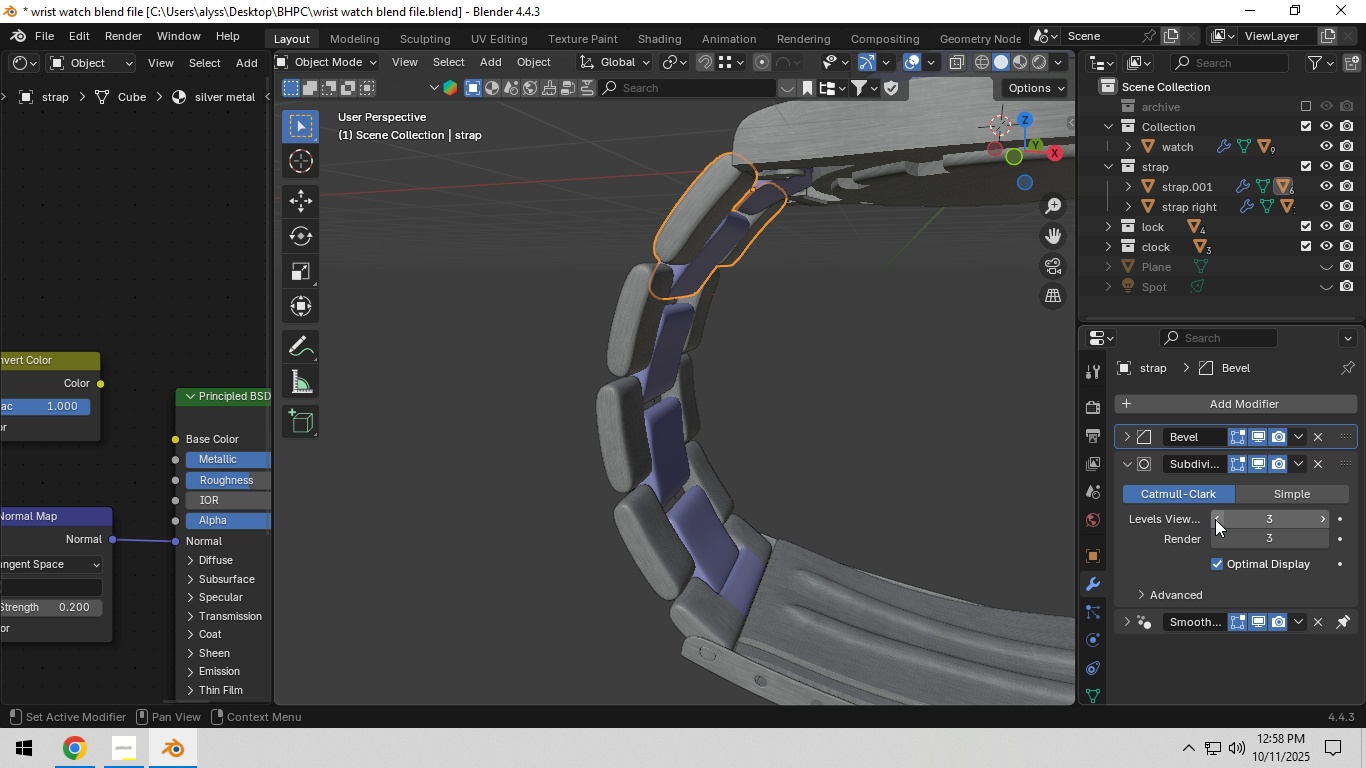 
left_click([1218, 519])
 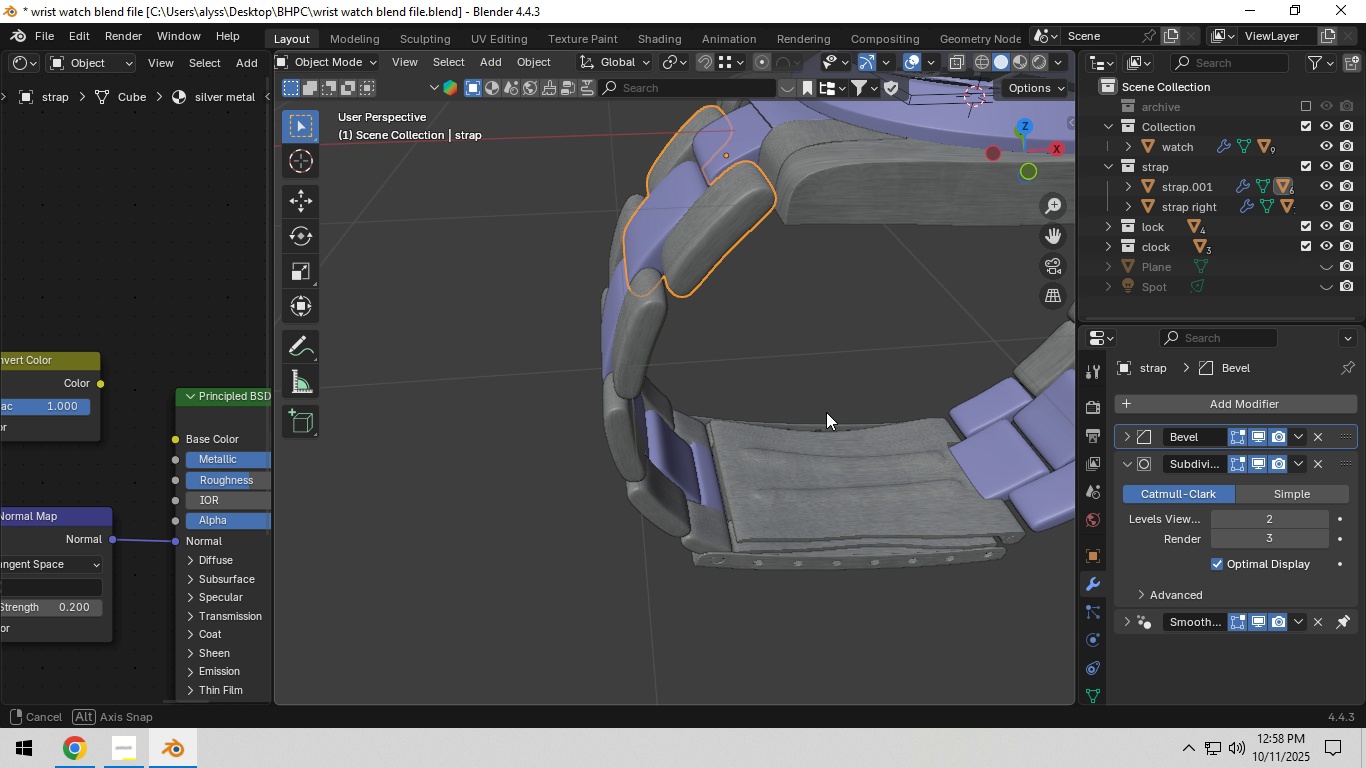 
hold_key(key=ShiftLeft, duration=0.39)
 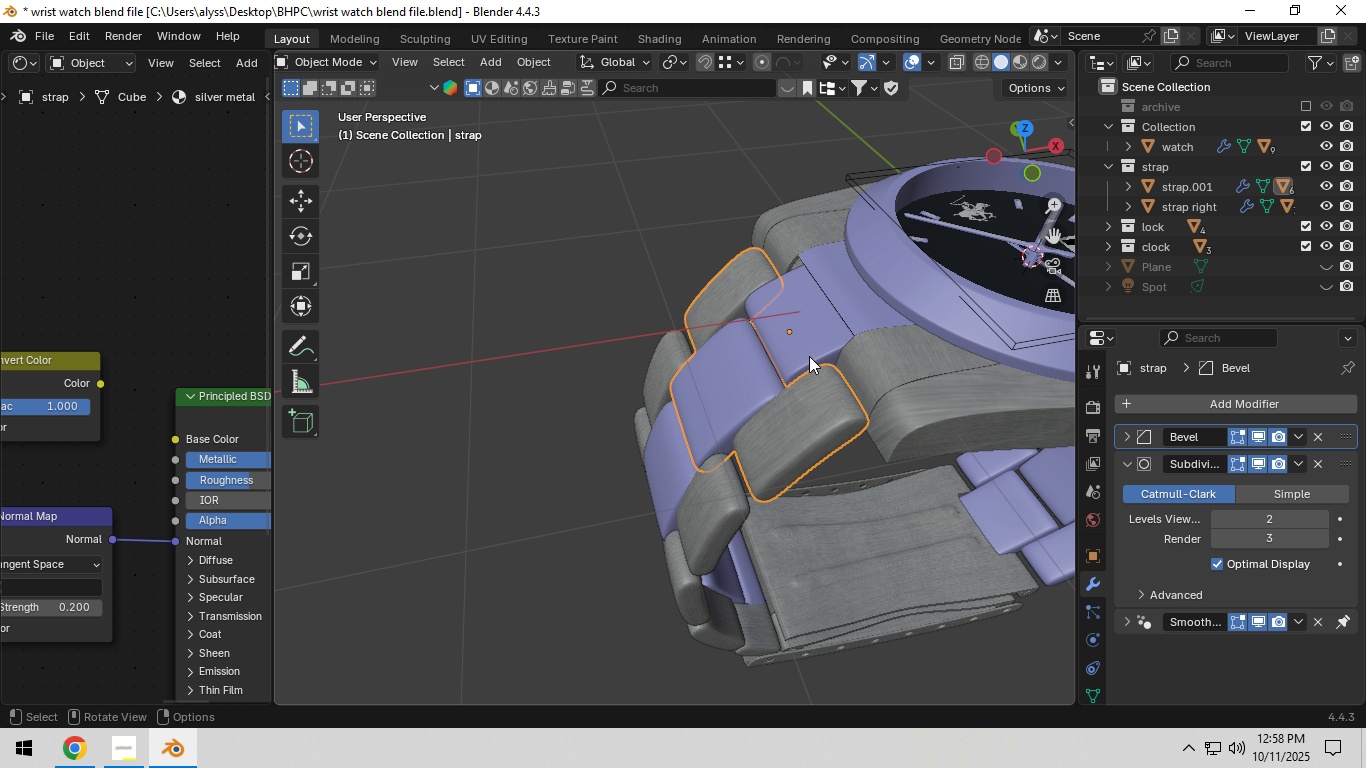 
left_click([809, 356])
 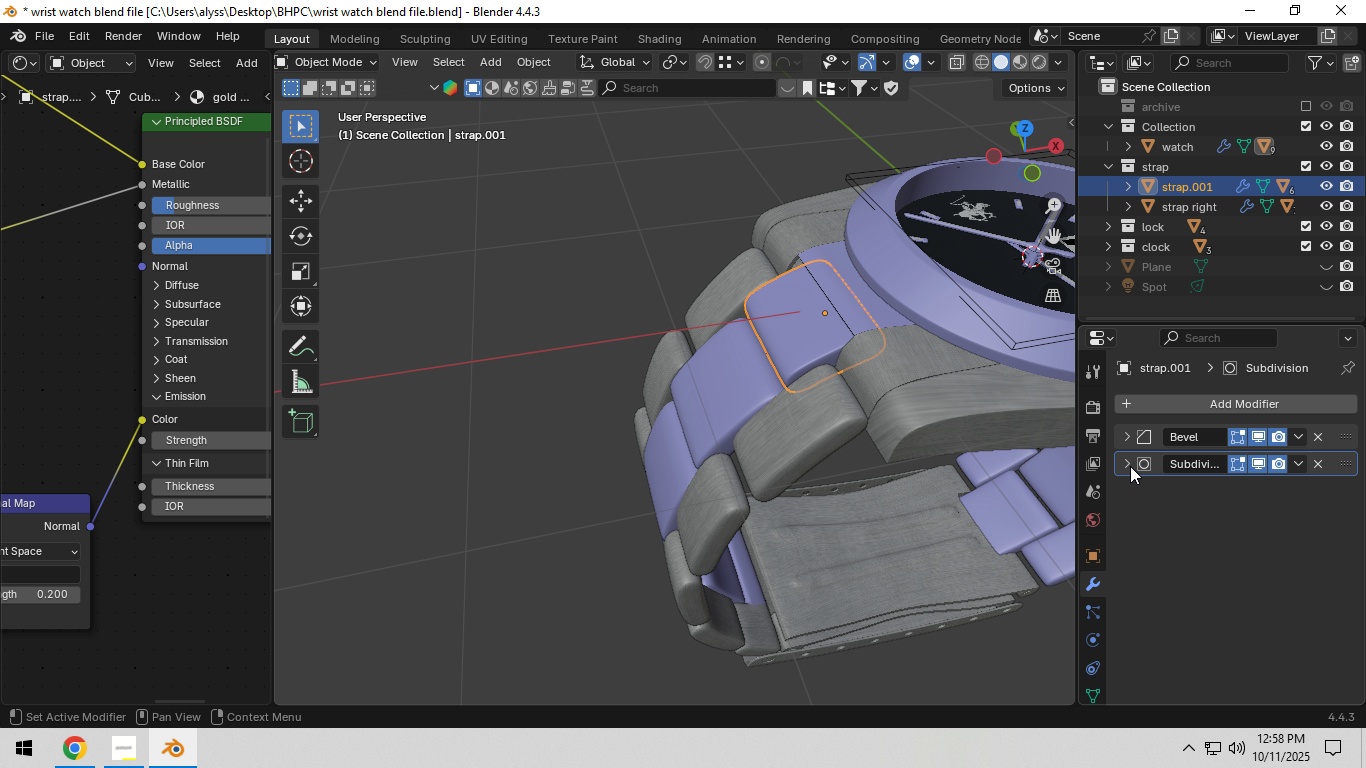 
left_click([1124, 464])
 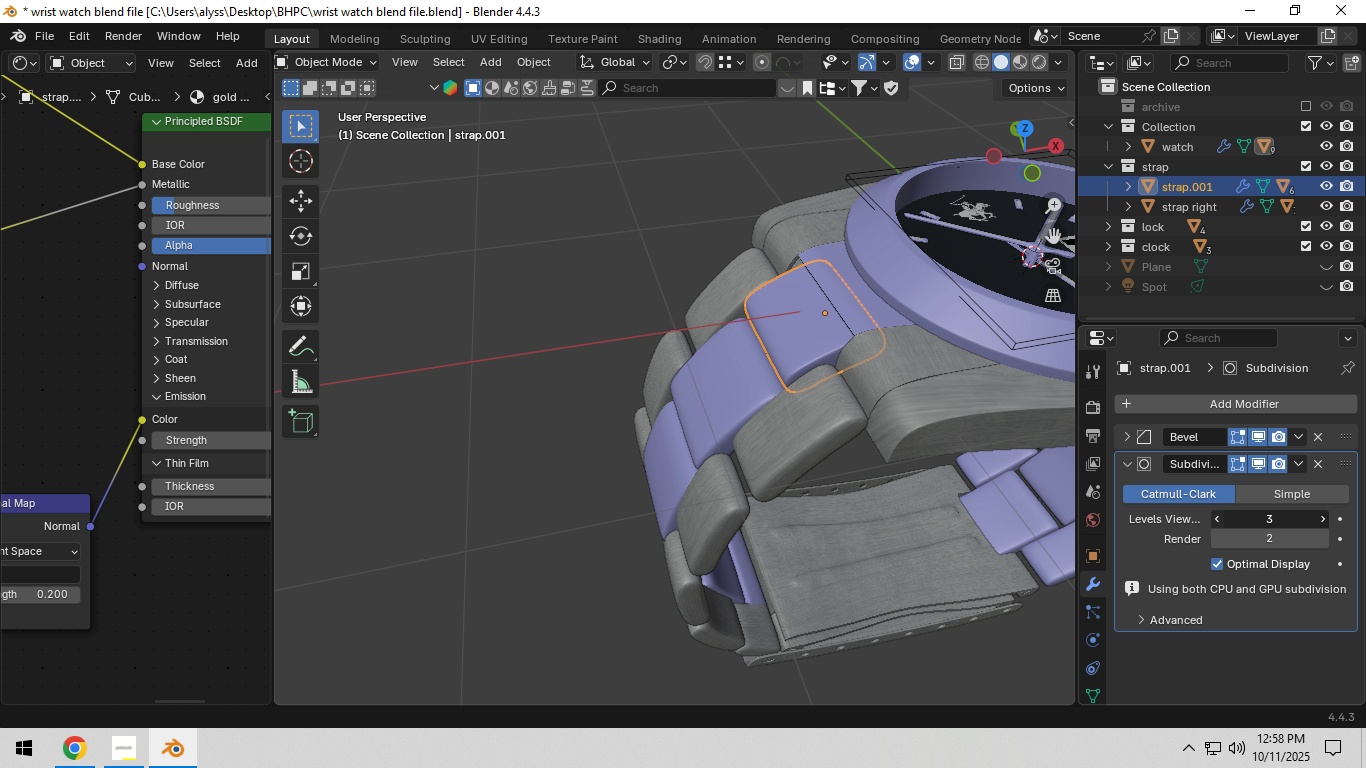 
left_click([1215, 518])
 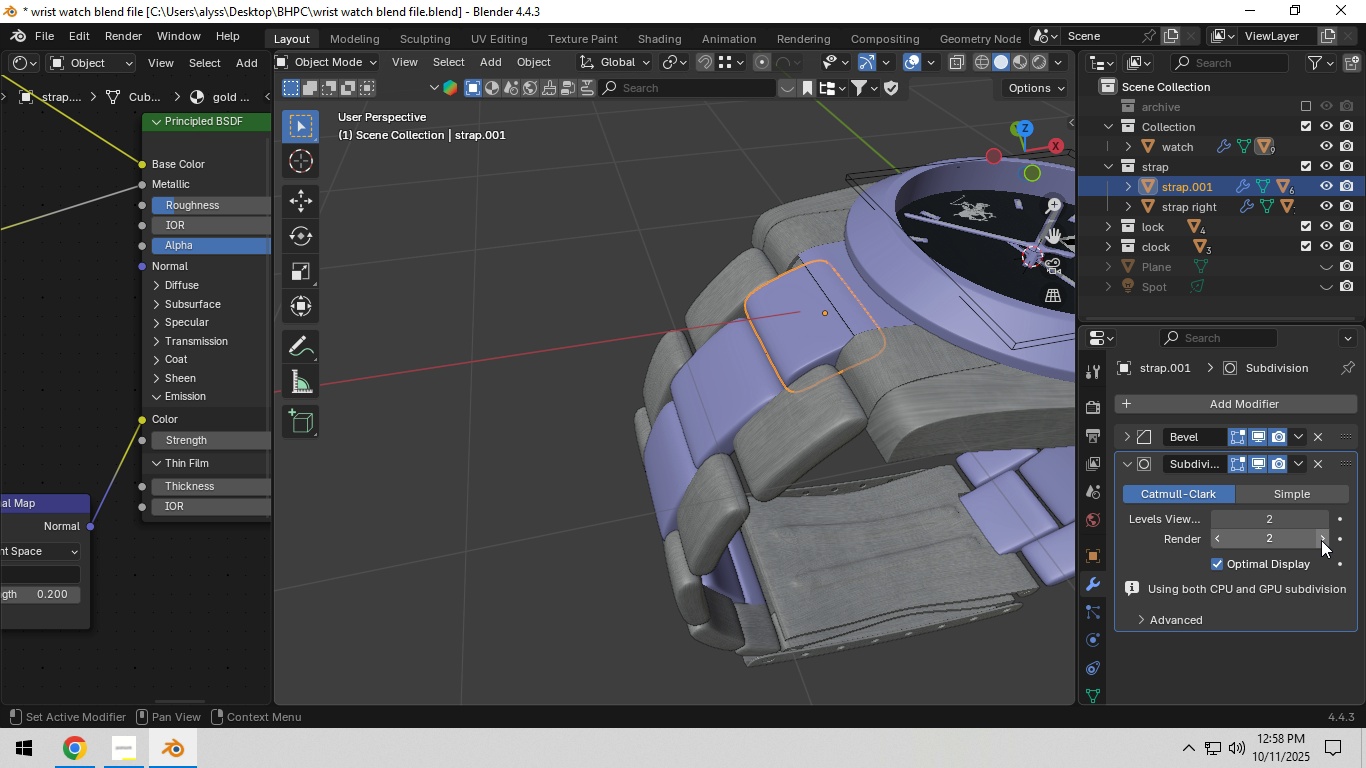 
left_click_drag(start_coordinate=[1321, 540], to_coordinate=[226, 540])
 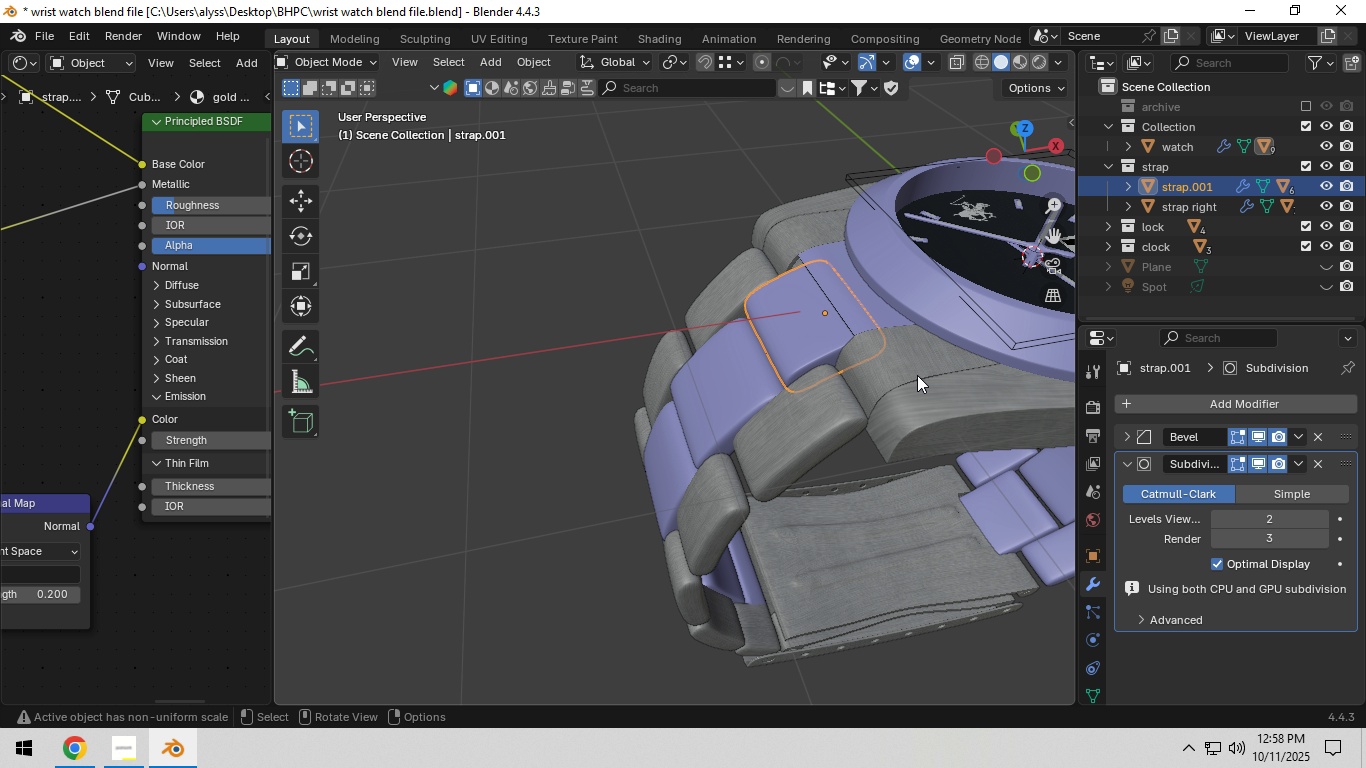 
left_click([916, 374])
 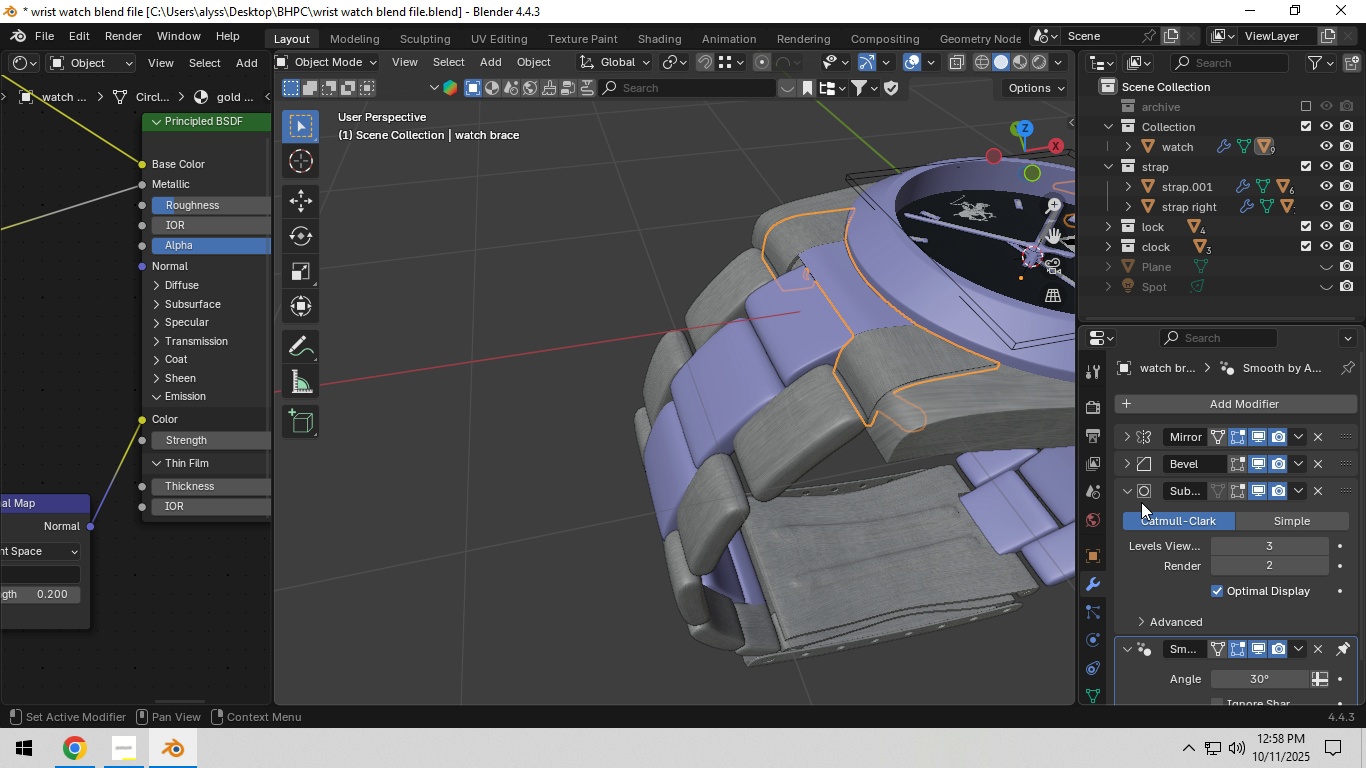 
left_click([1220, 549])
 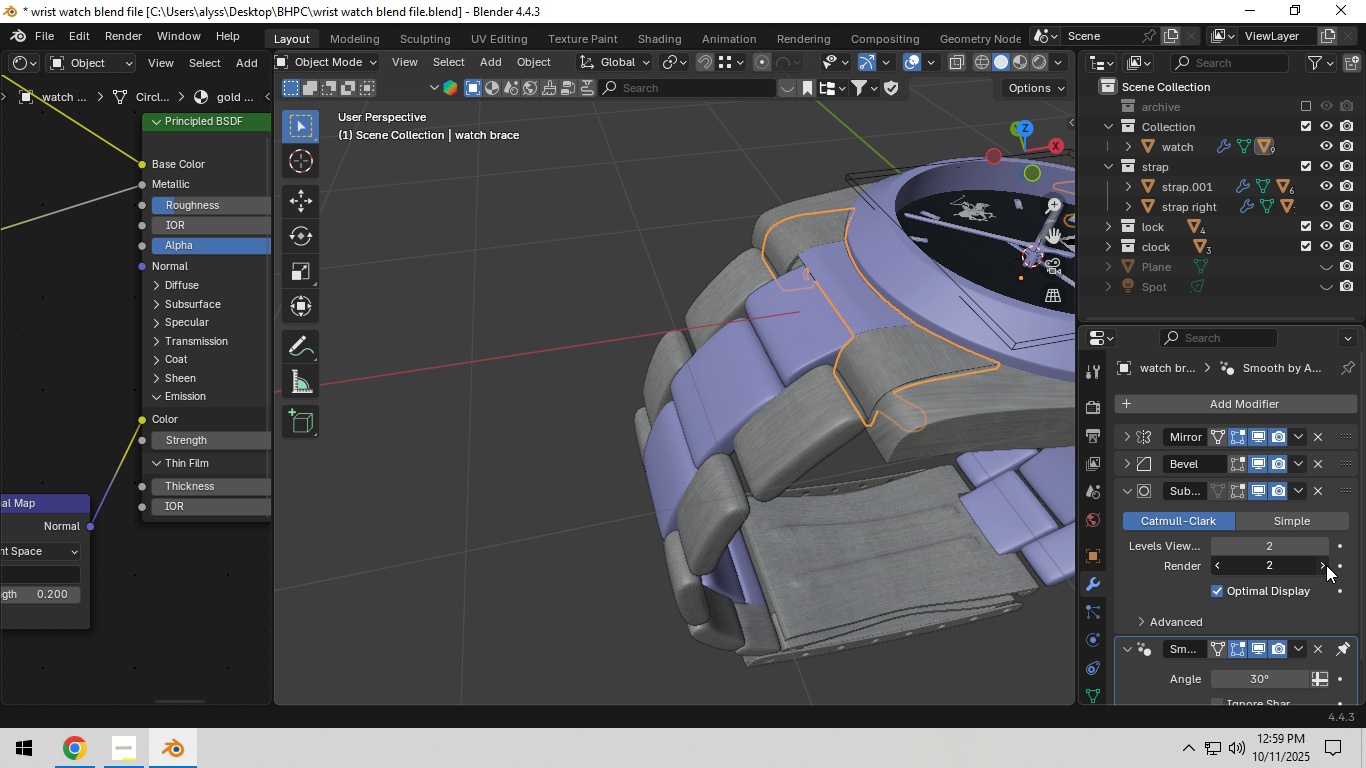 
left_click([1326, 565])
 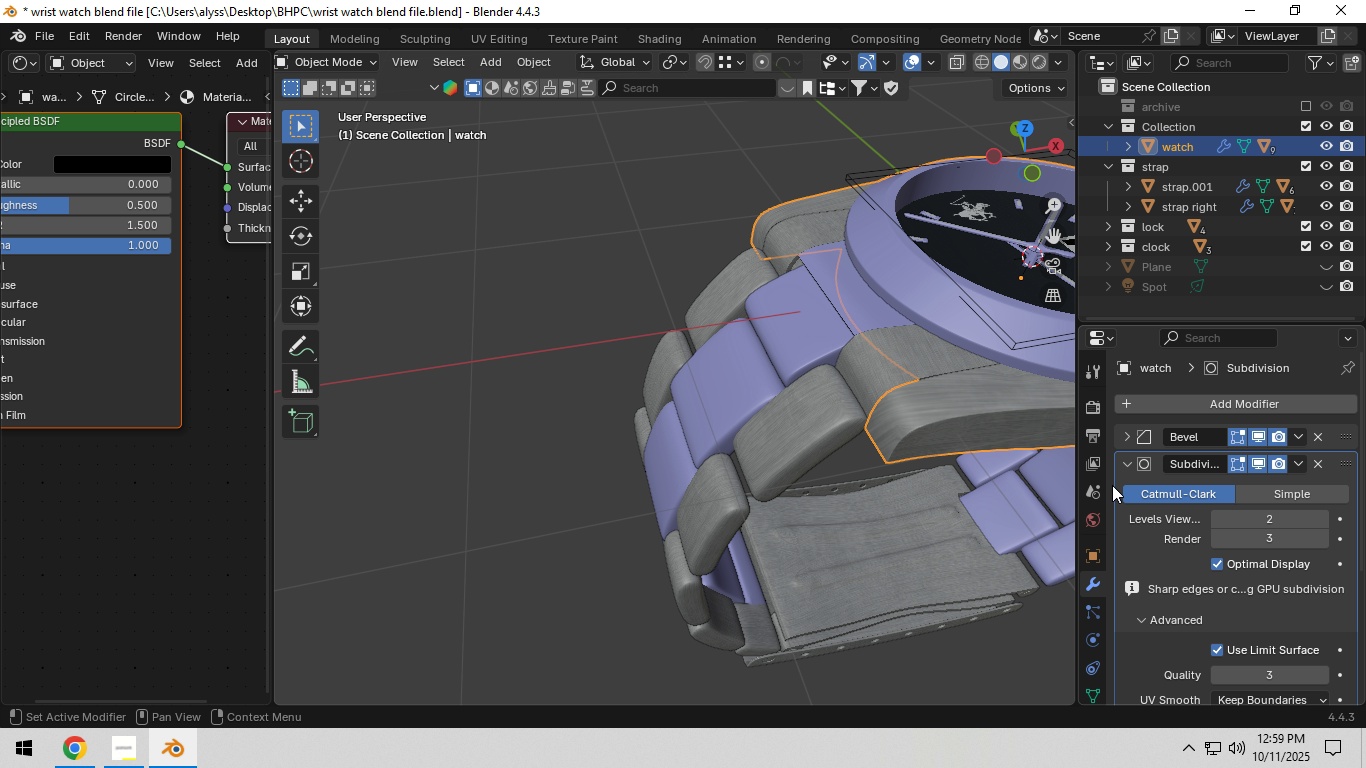 
left_click([953, 312])
 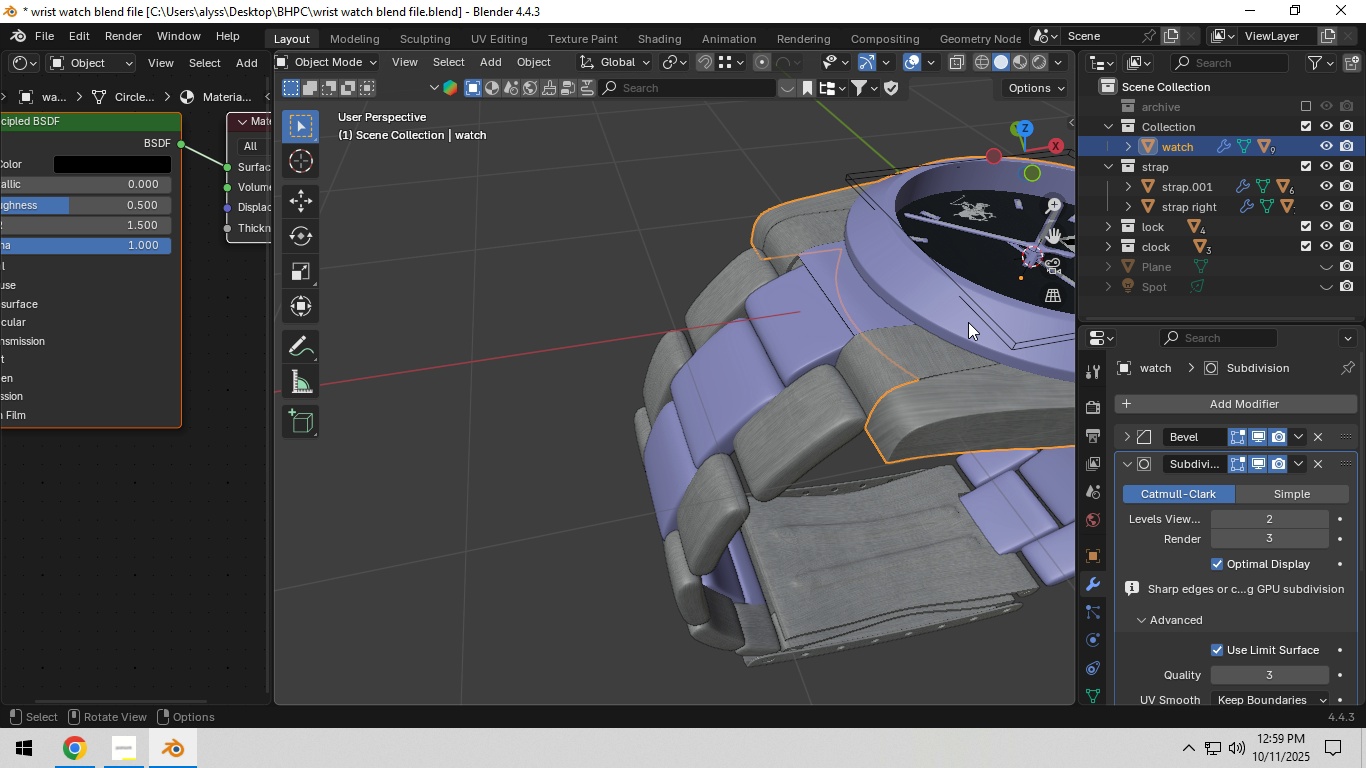 
hold_key(key=ShiftLeft, duration=0.79)
 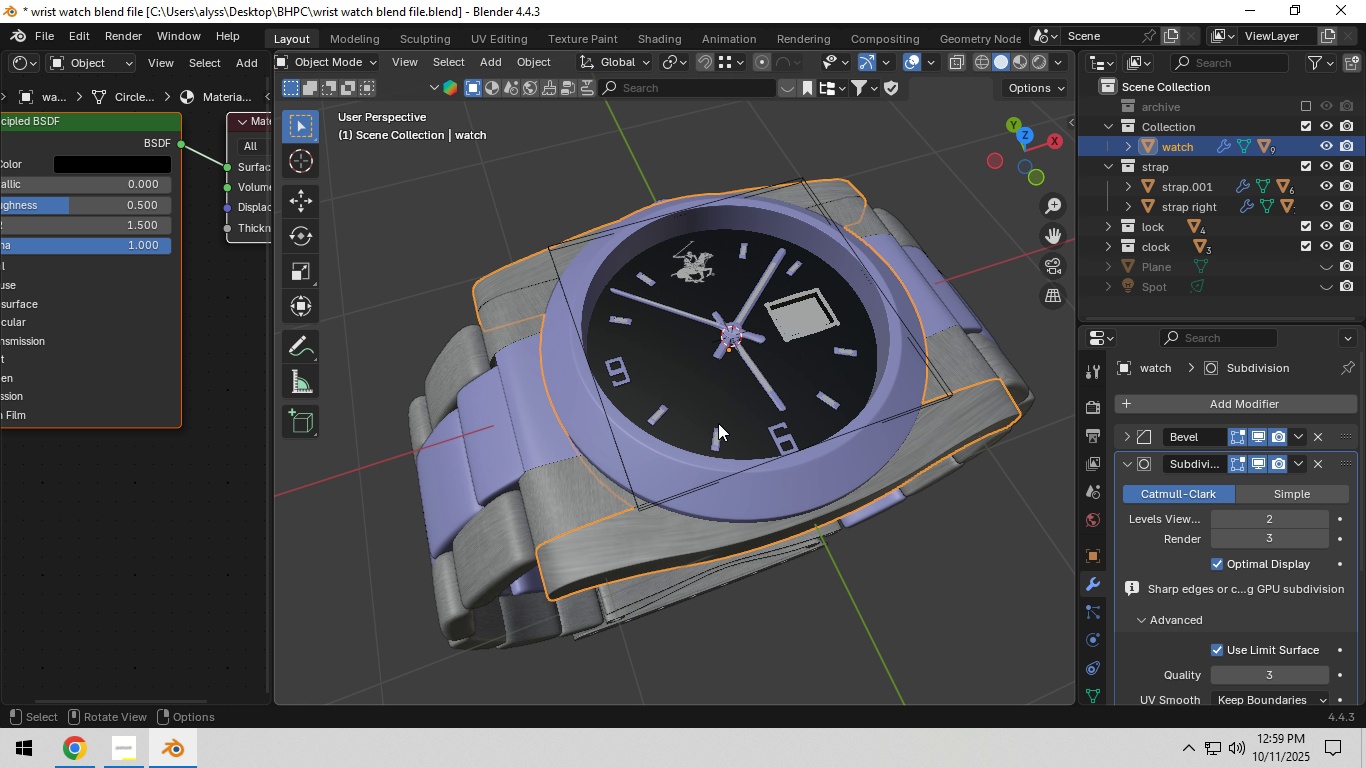 
scroll: coordinate [718, 423], scroll_direction: up, amount: 1.0
 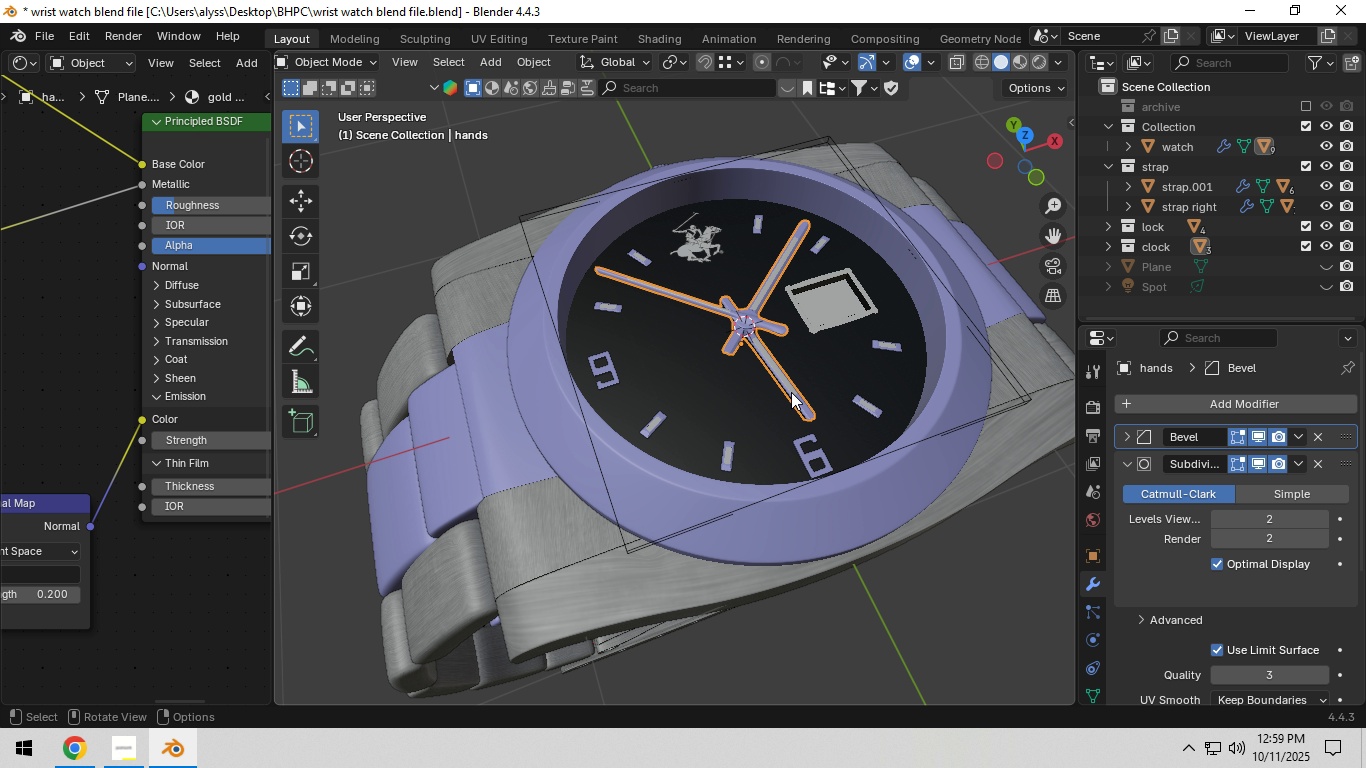 
left_click([791, 392])
 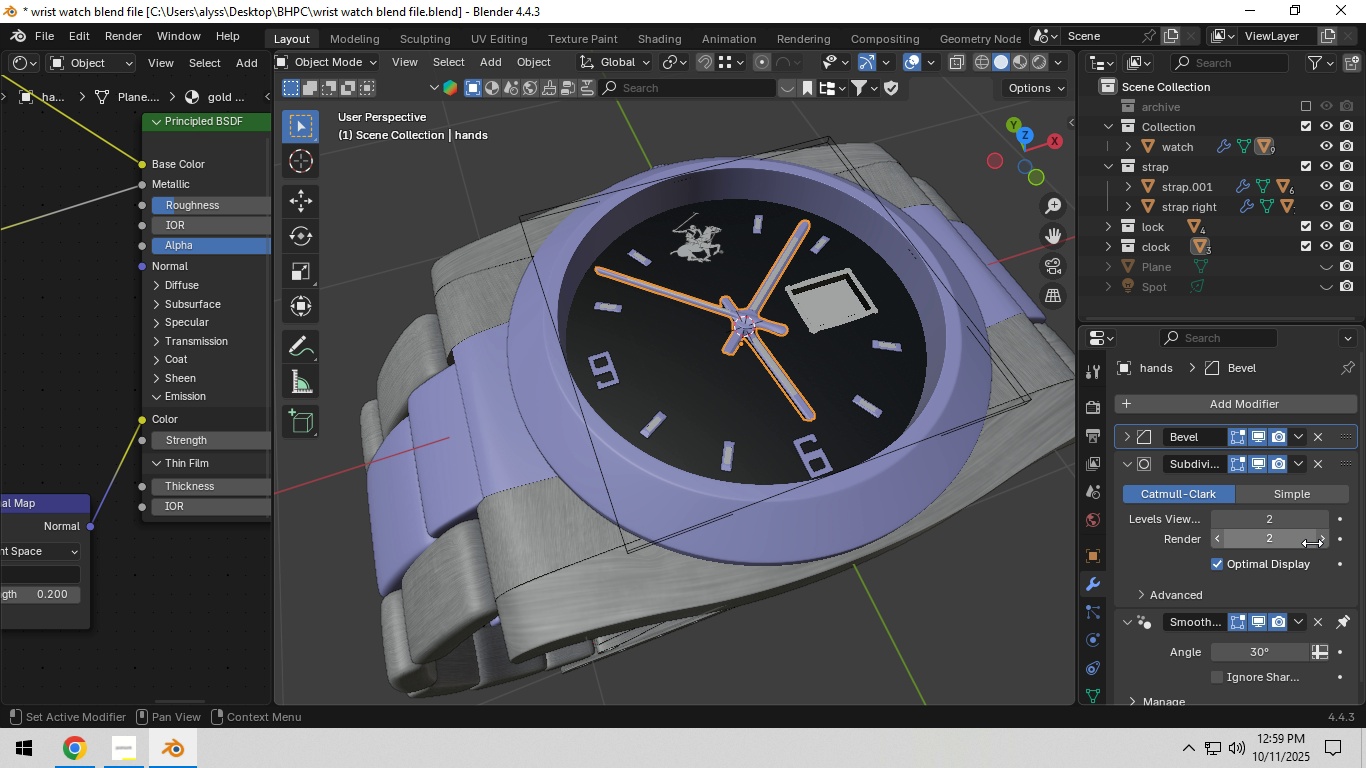 
left_click([1325, 543])
 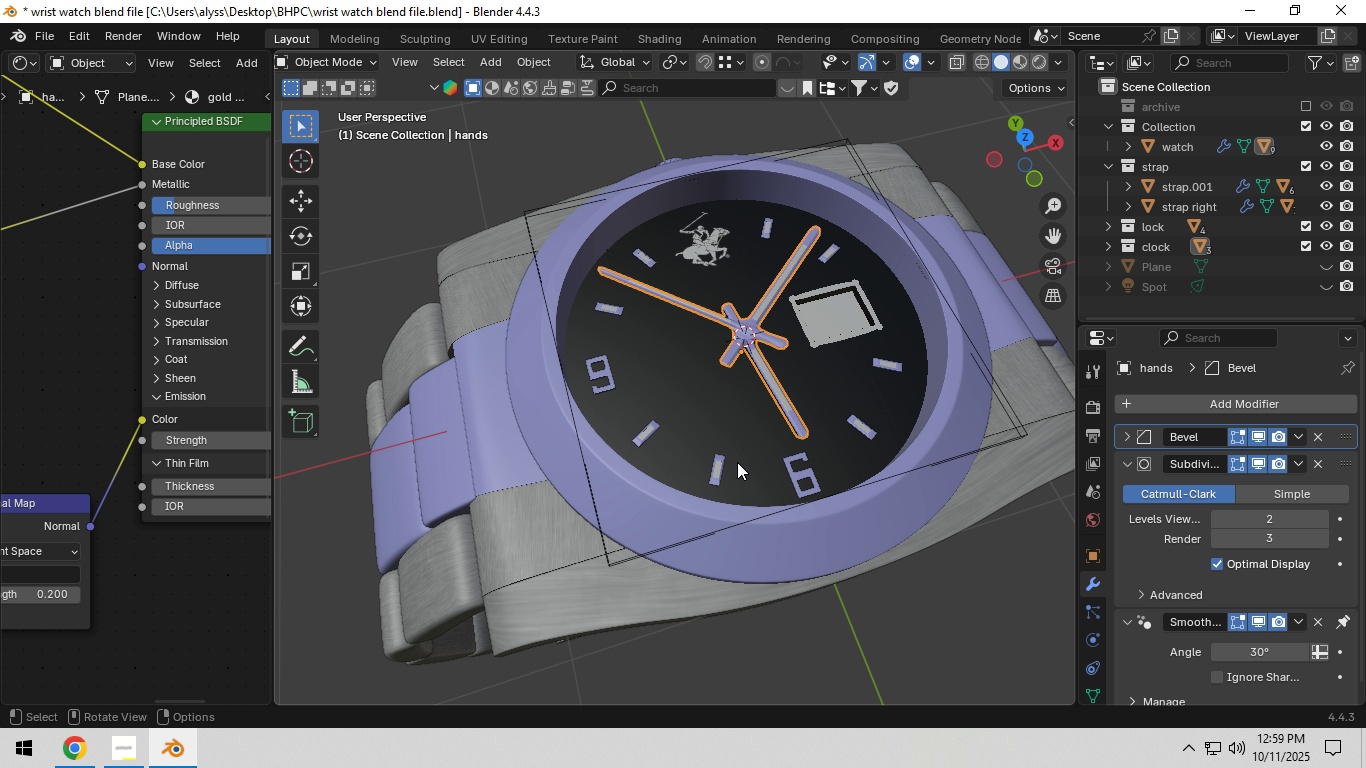 
left_click([717, 469])
 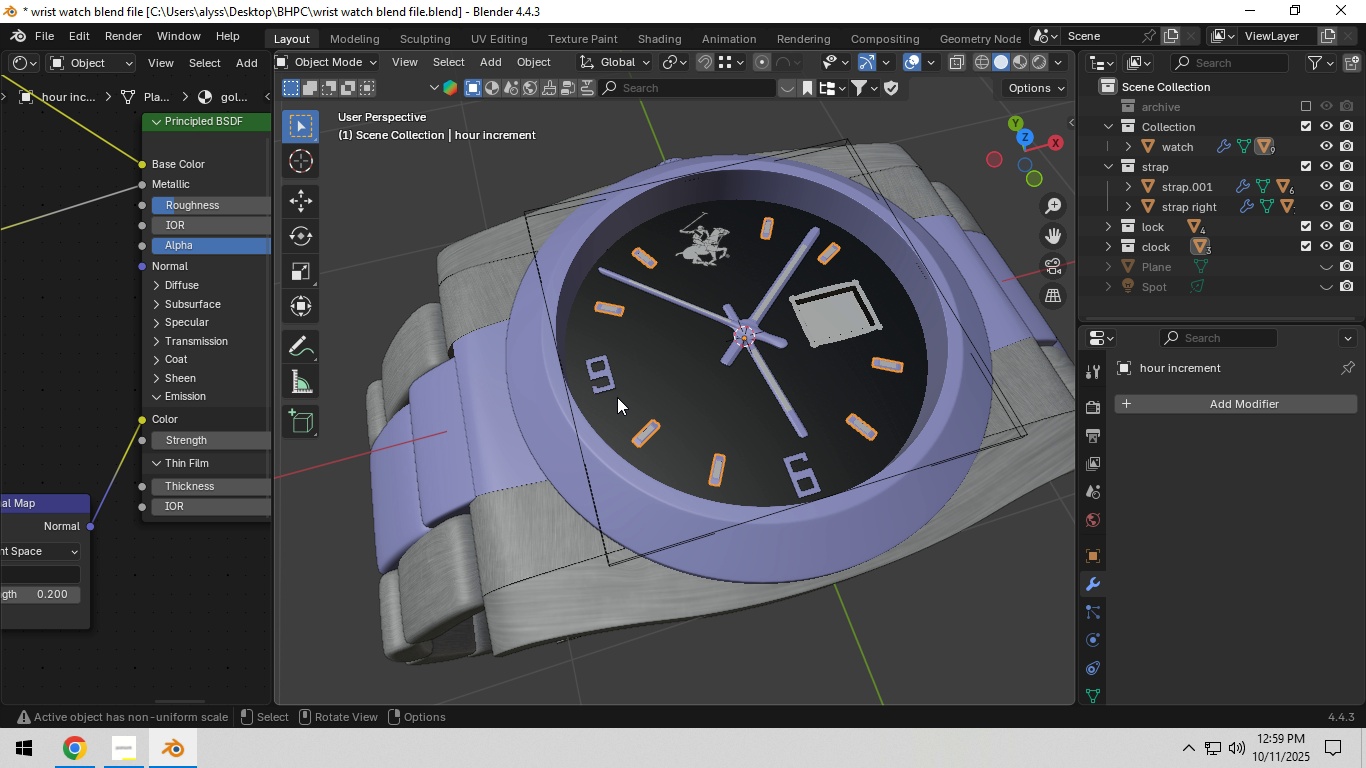 
left_click([610, 387])
 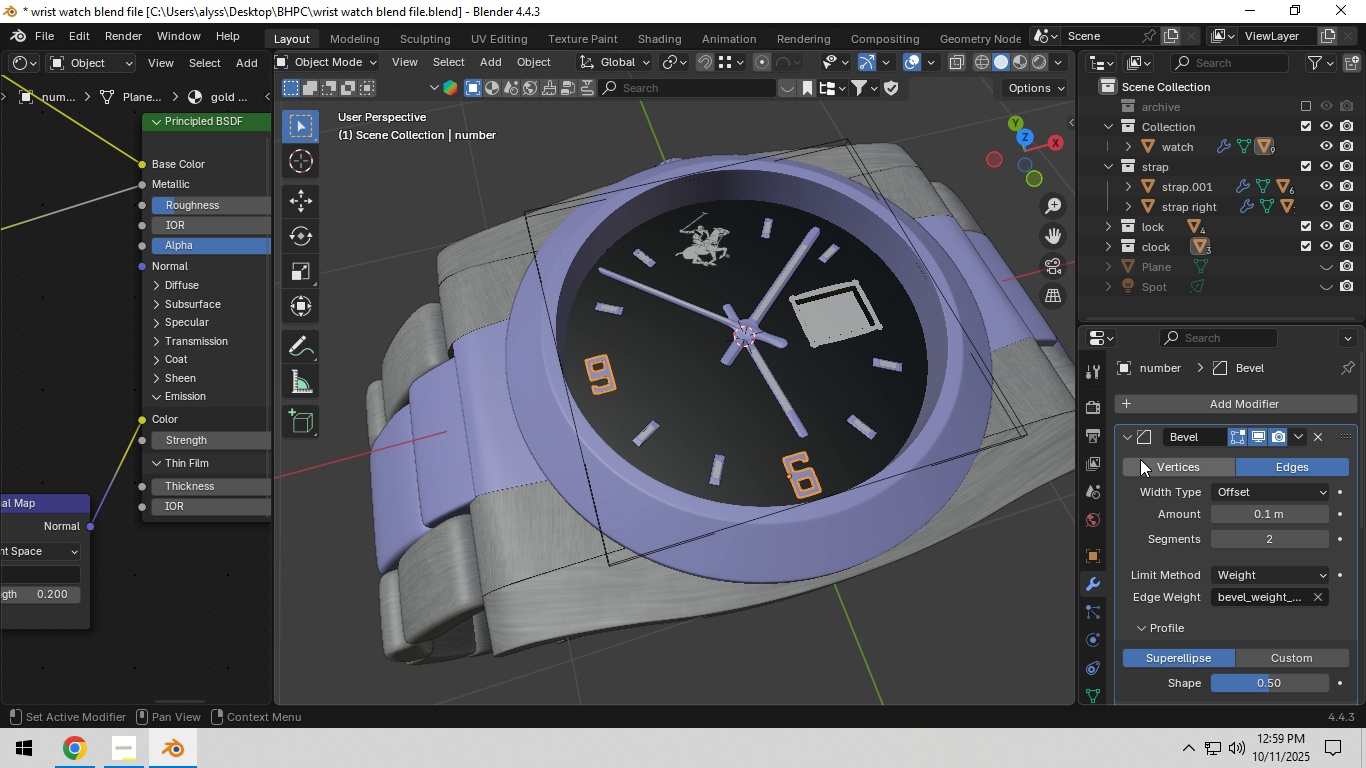 
left_click([1122, 437])
 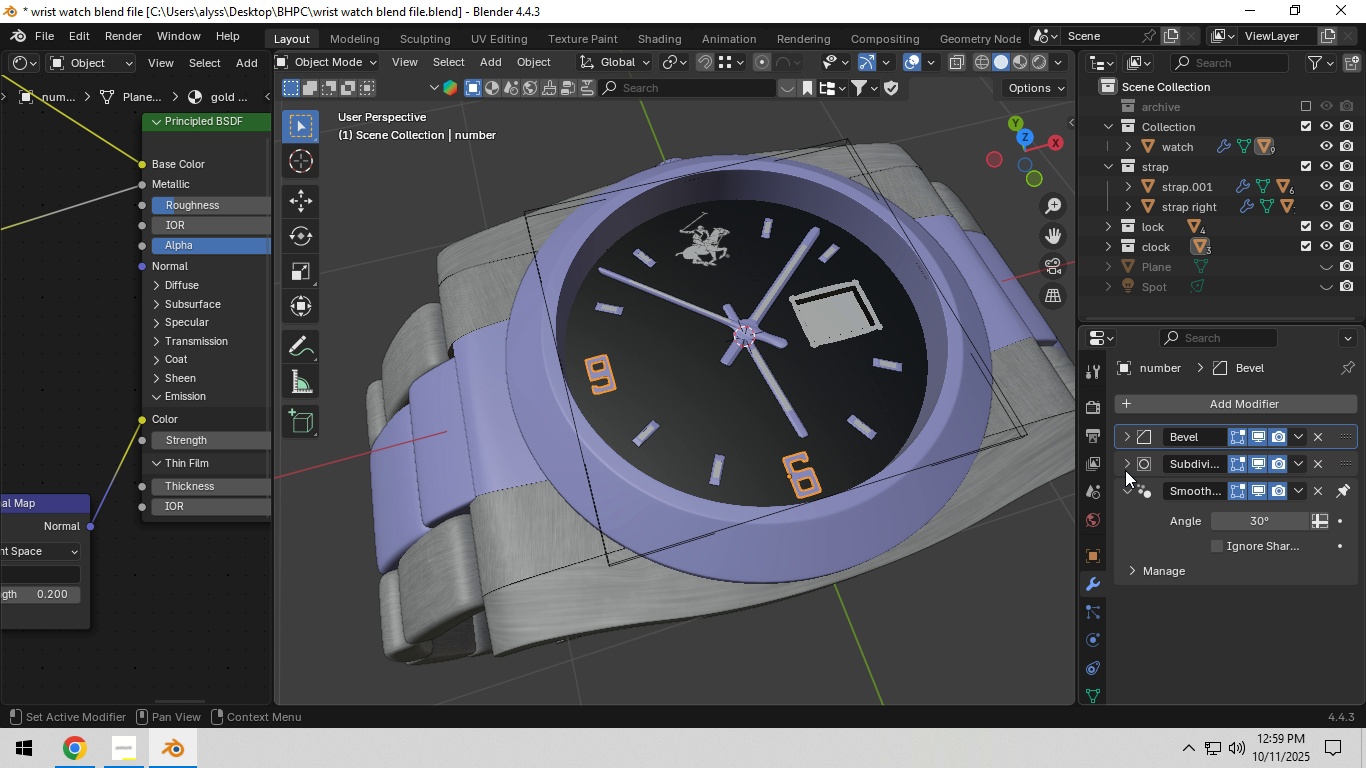 
left_click([1124, 466])
 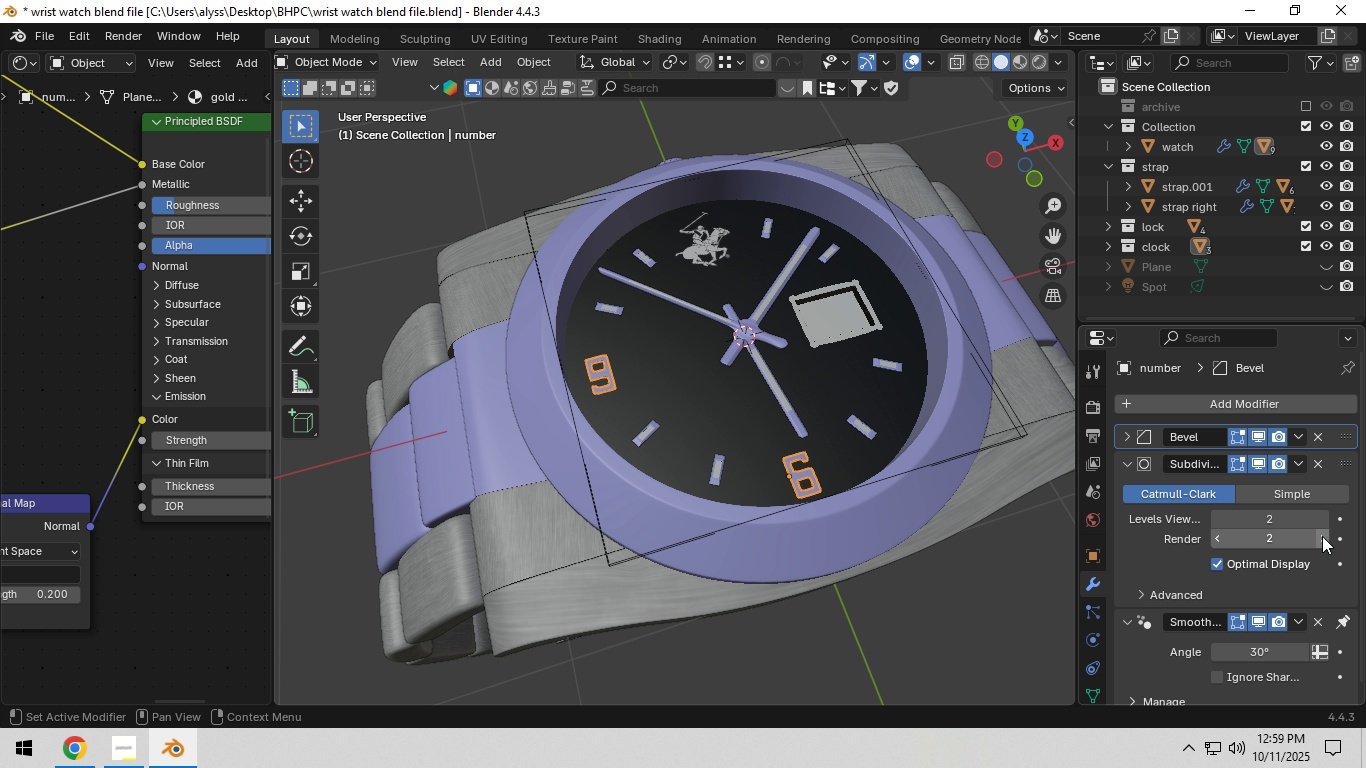 
left_click([1326, 537])
 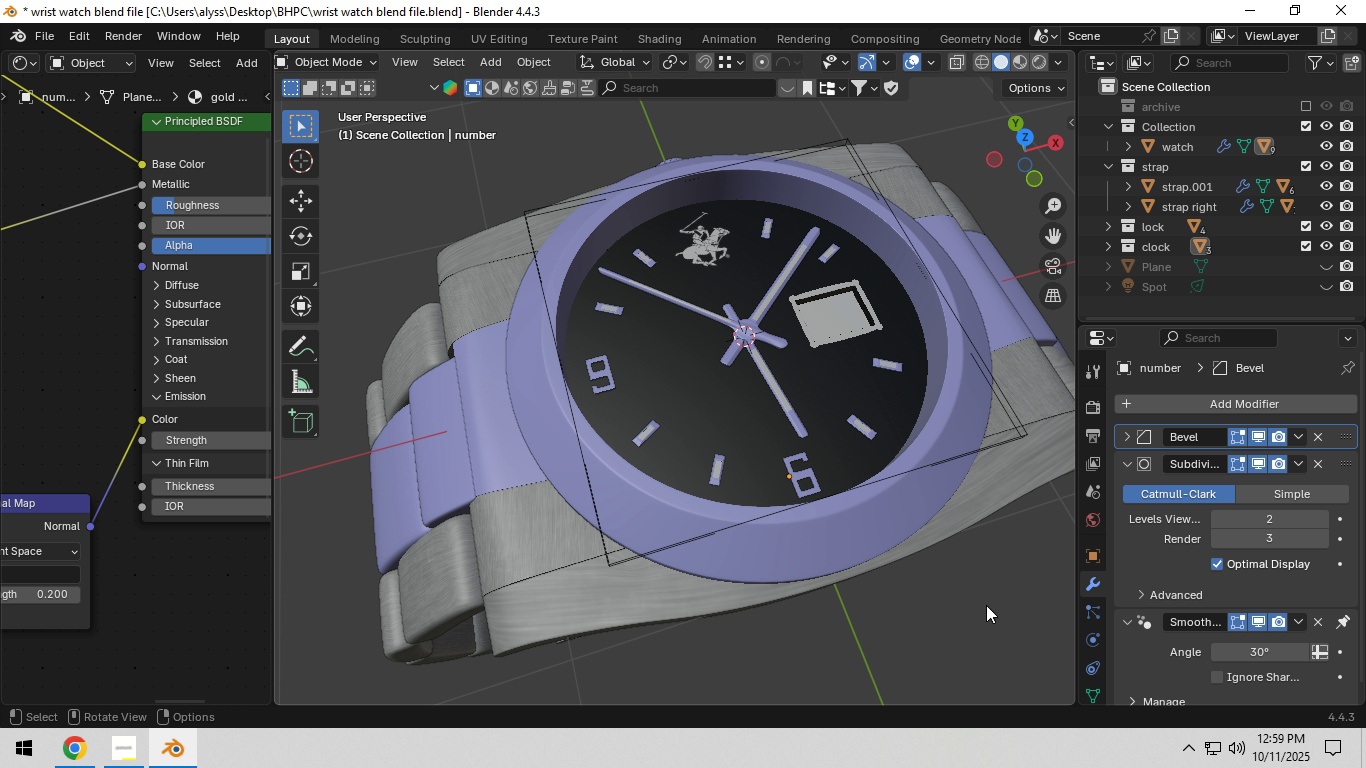 
left_click([986, 605])
 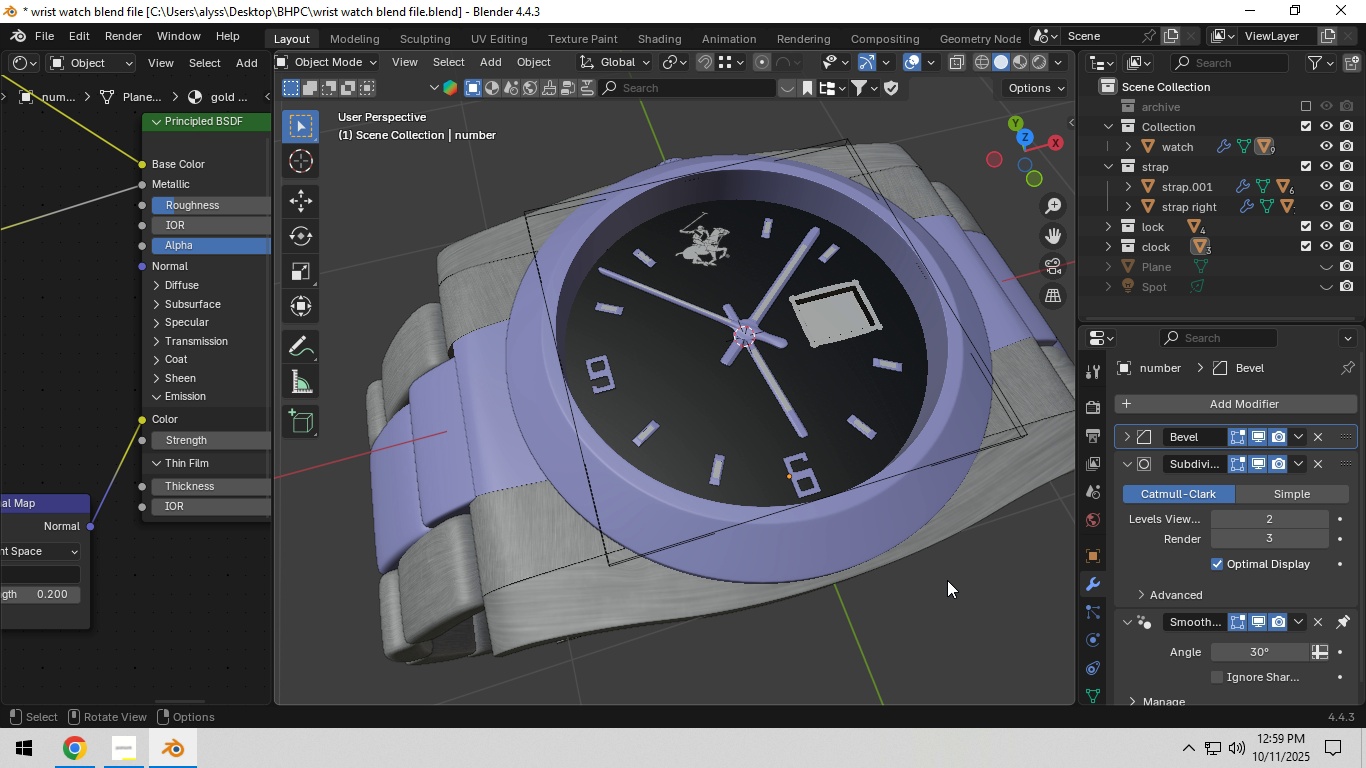 
scroll: coordinate [945, 577], scroll_direction: down, amount: 3.0
 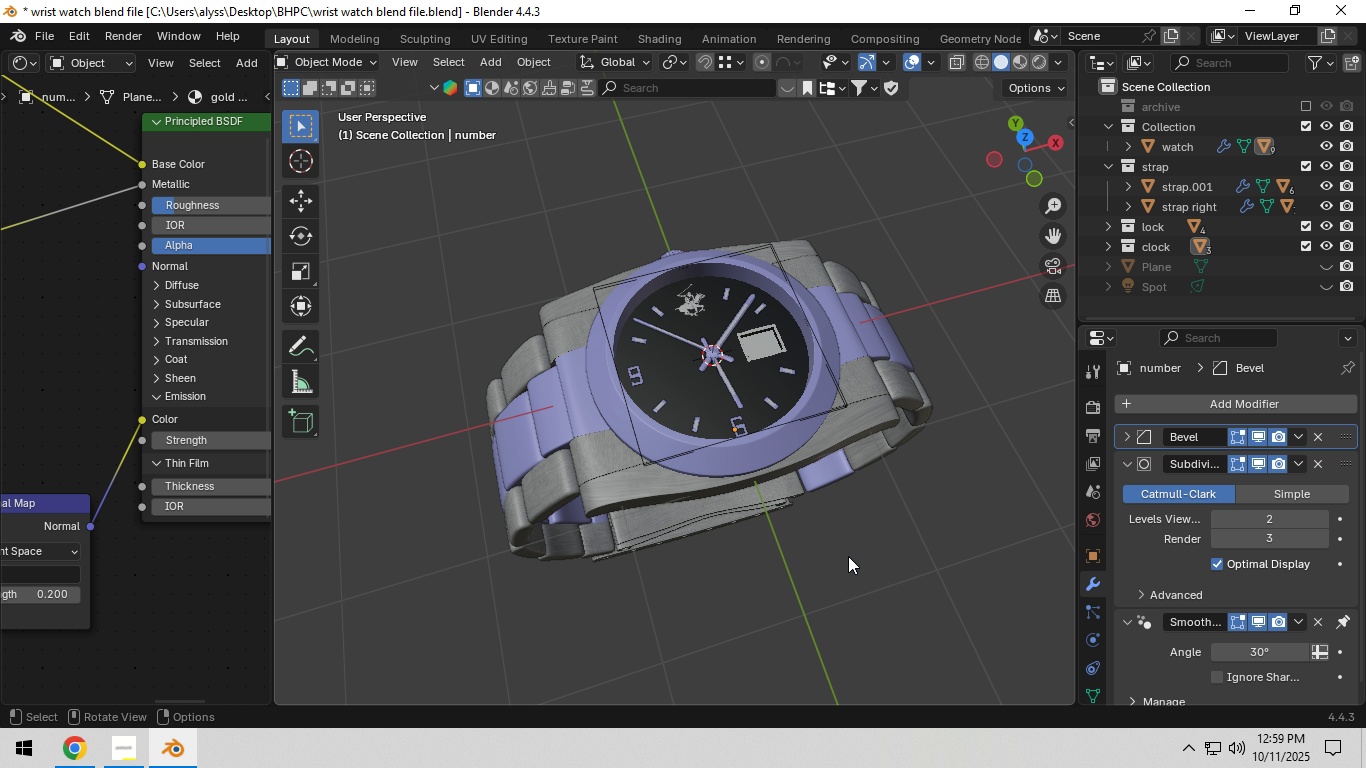 
key(Control+S)
 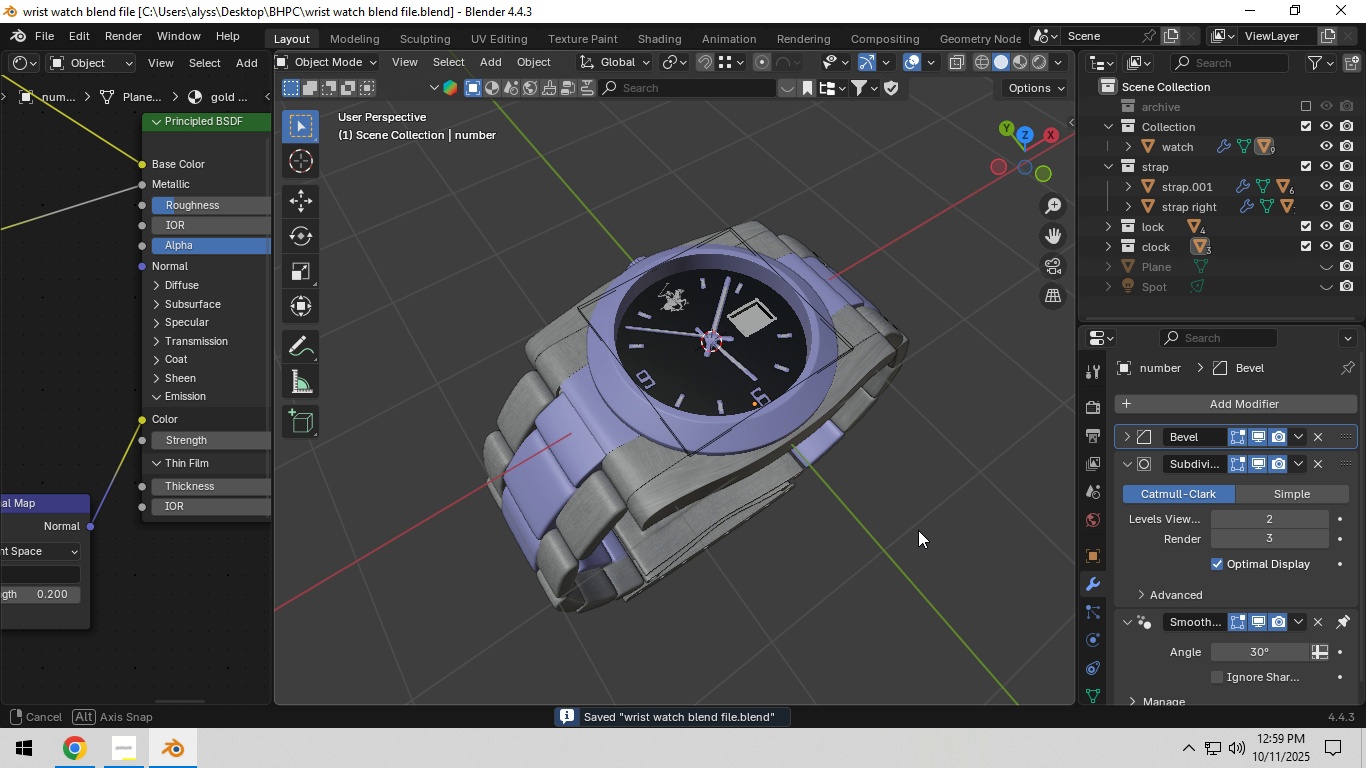 
scroll: coordinate [918, 530], scroll_direction: up, amount: 2.0
 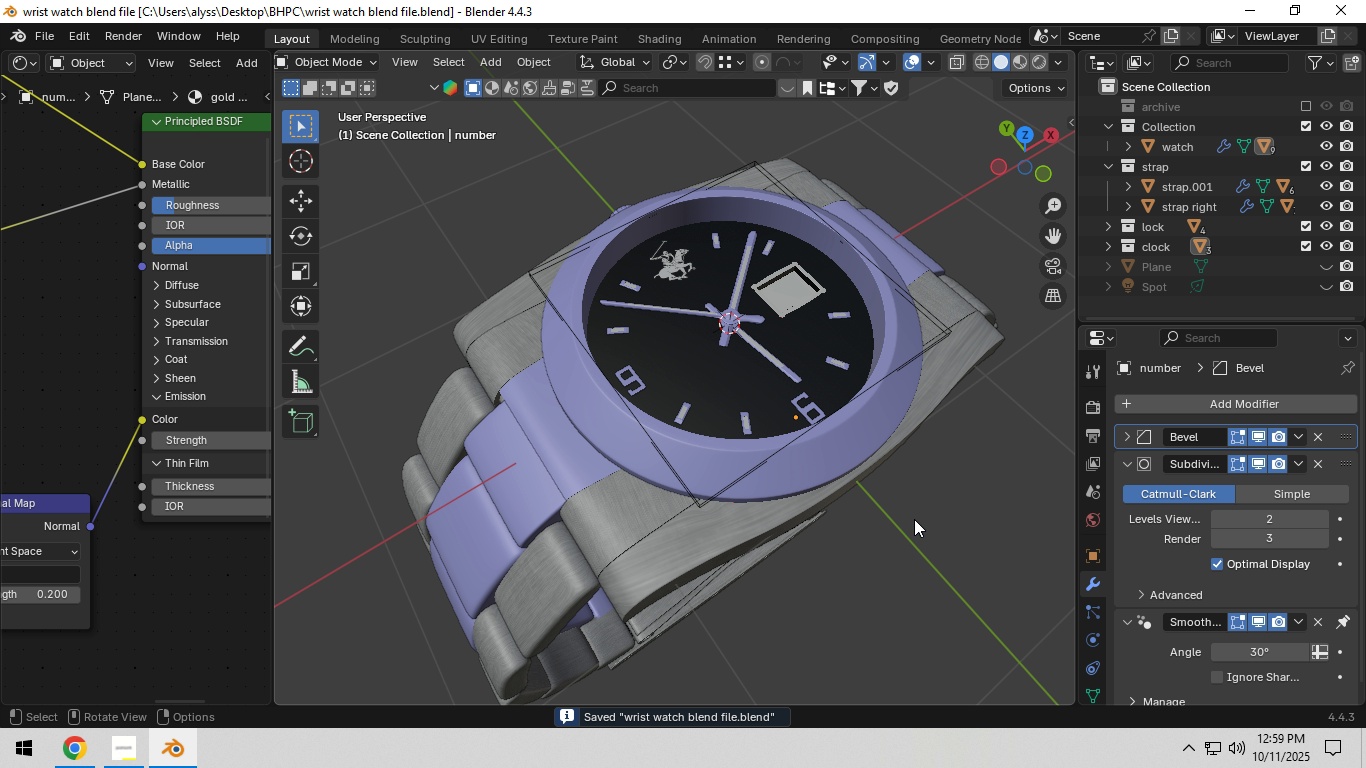 
key(Z)
 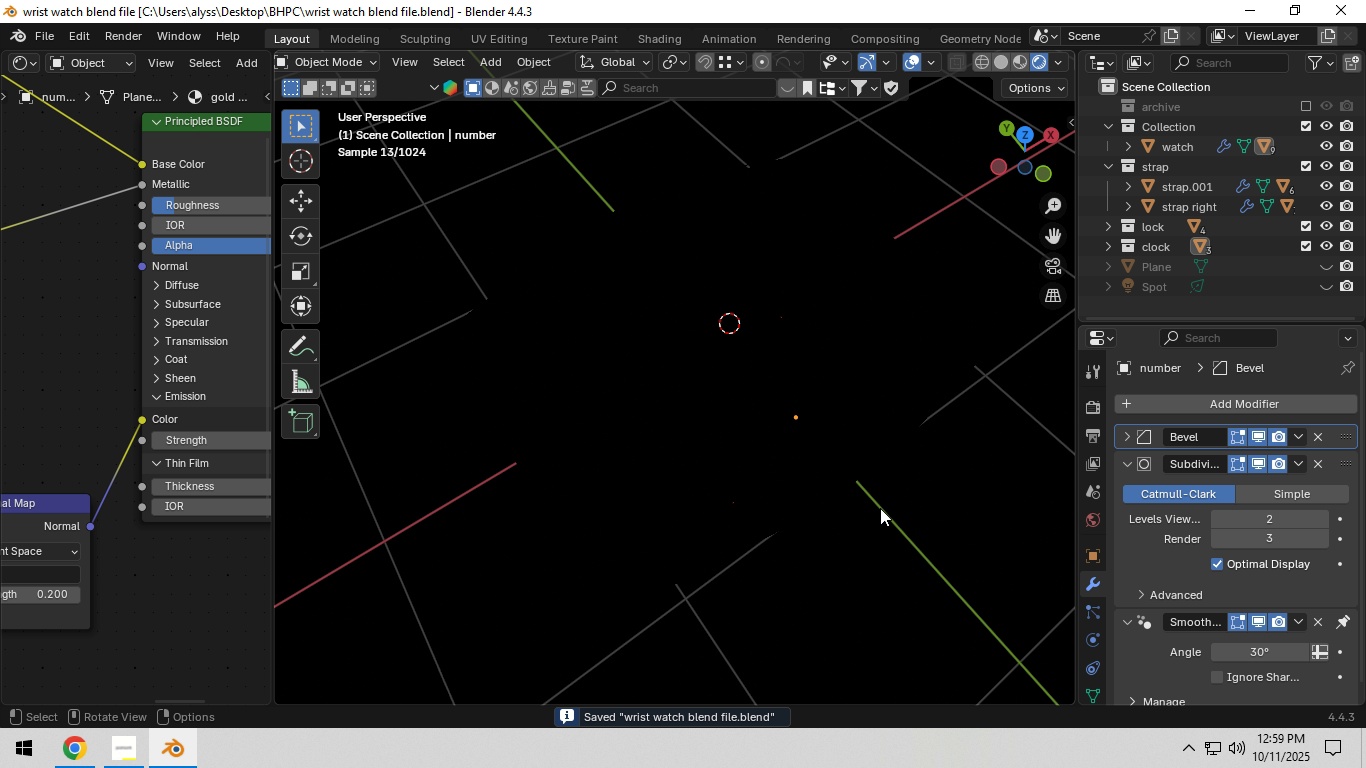 
hold_key(key=Z, duration=1.4)
 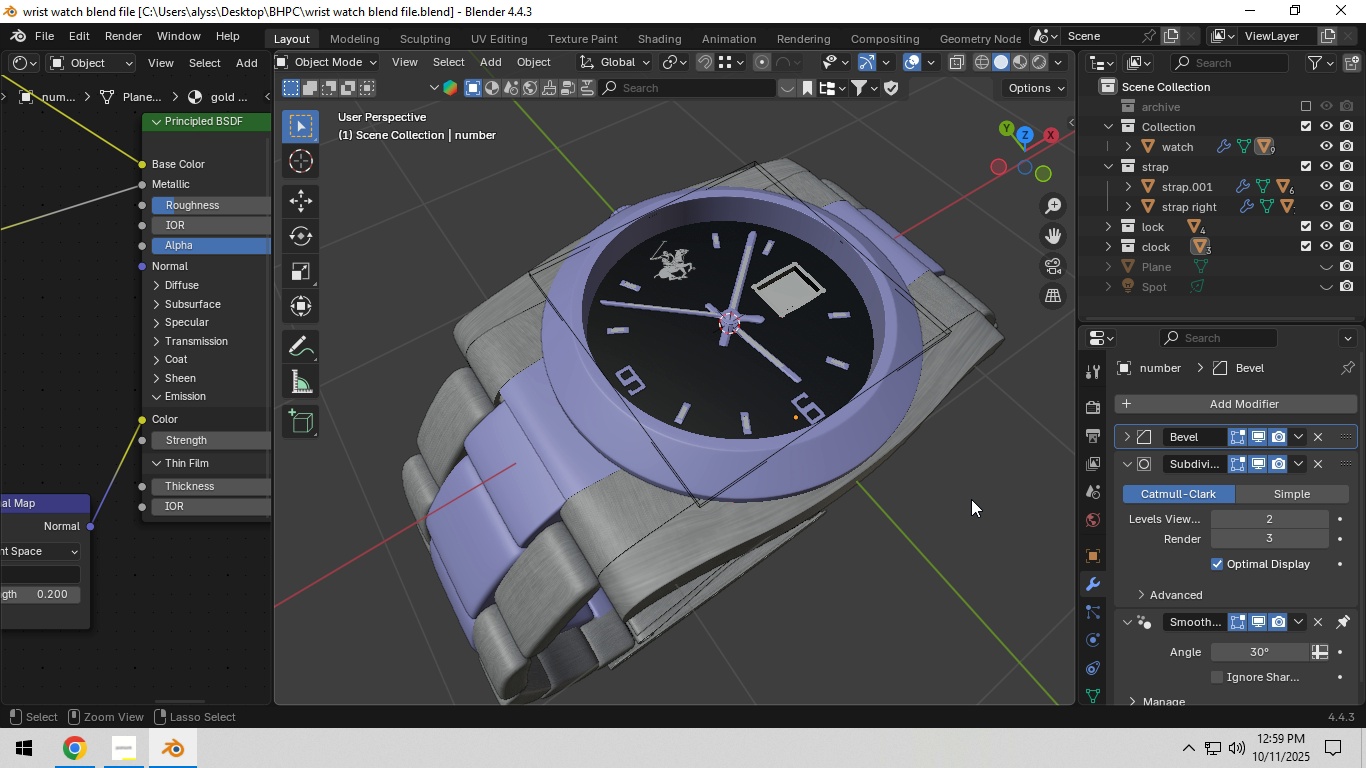 
key(Control+S)
 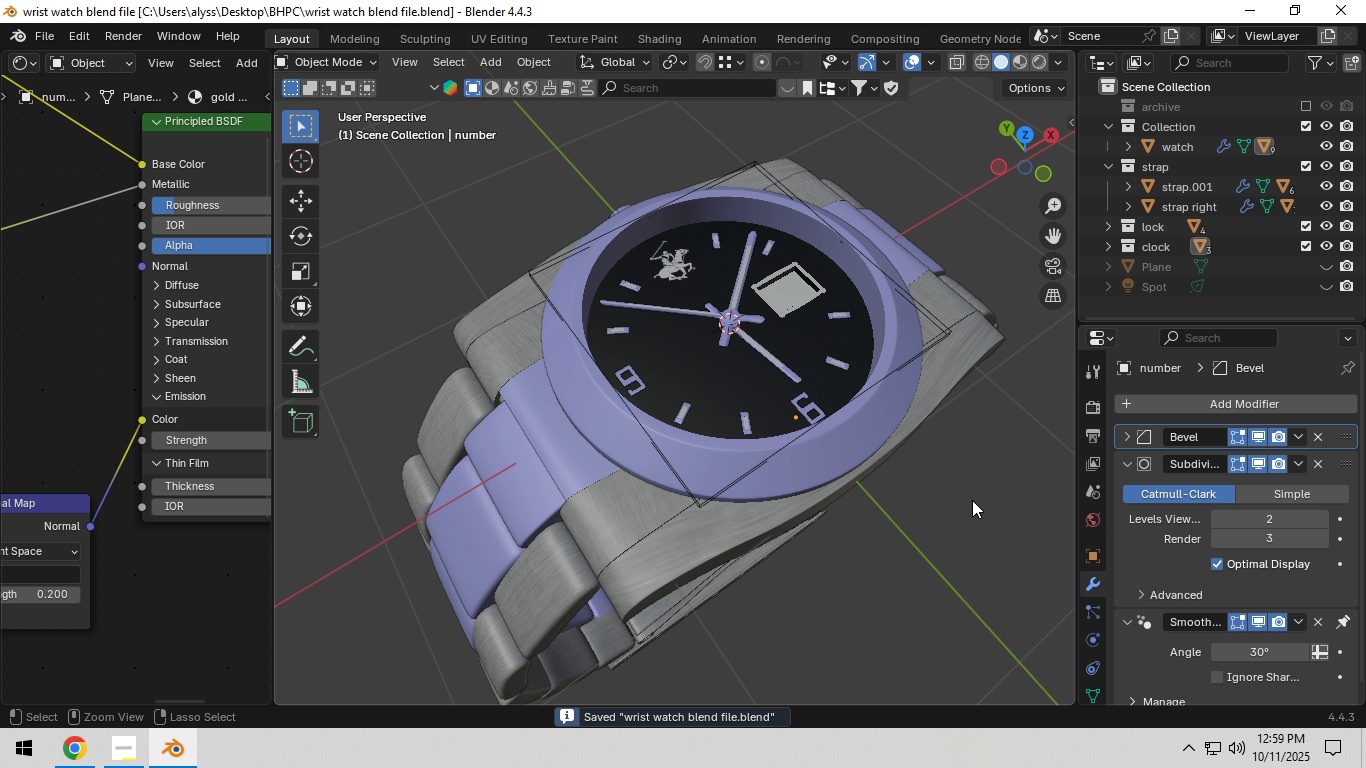 
key(Control+S)
 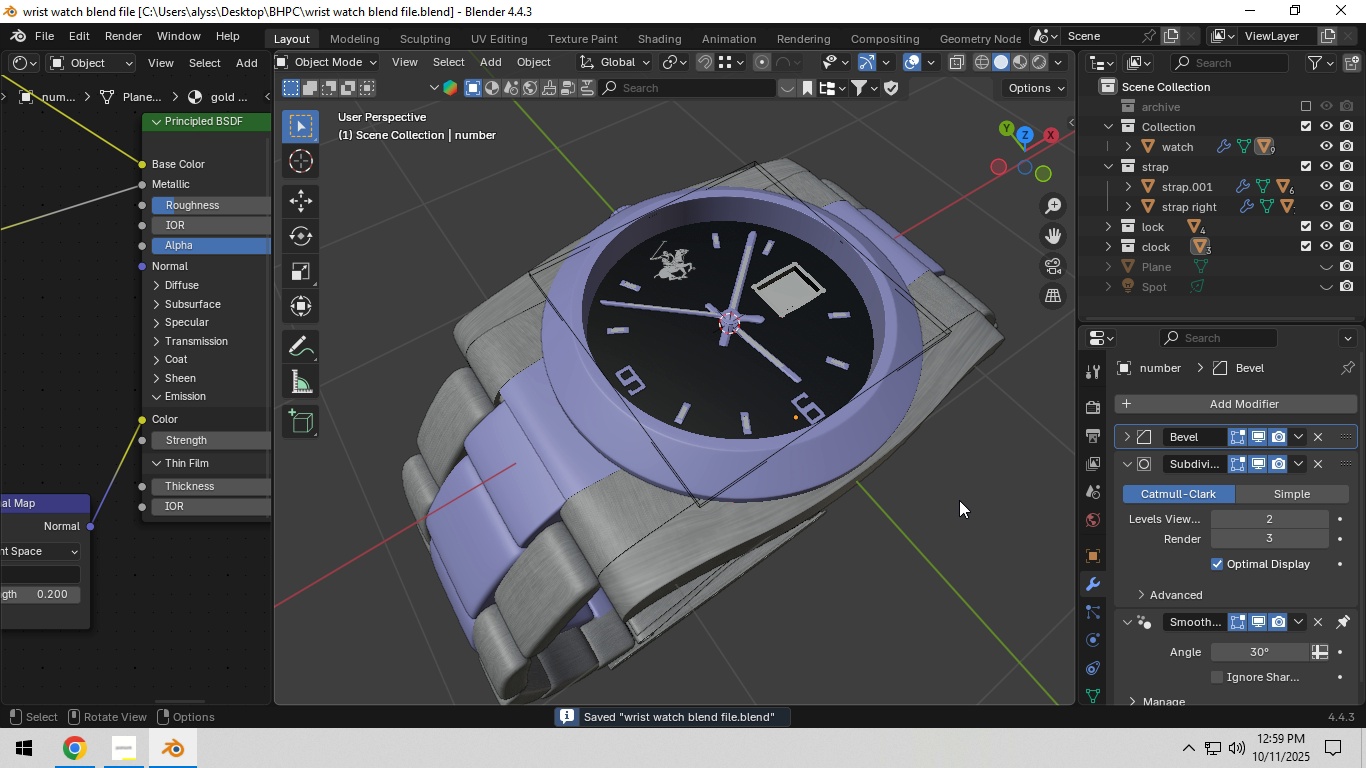 
scroll: coordinate [839, 465], scroll_direction: down, amount: 15.0
 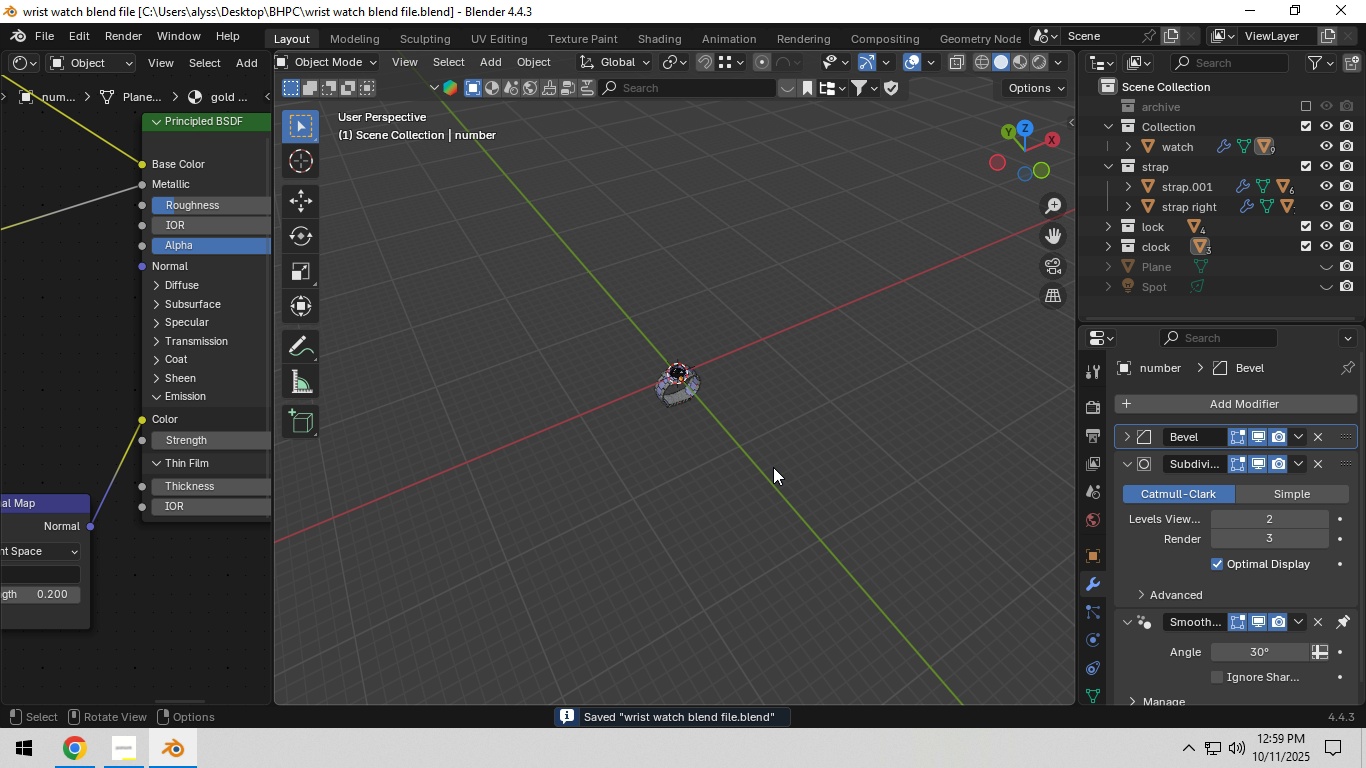 
scroll: coordinate [770, 467], scroll_direction: up, amount: 9.0
 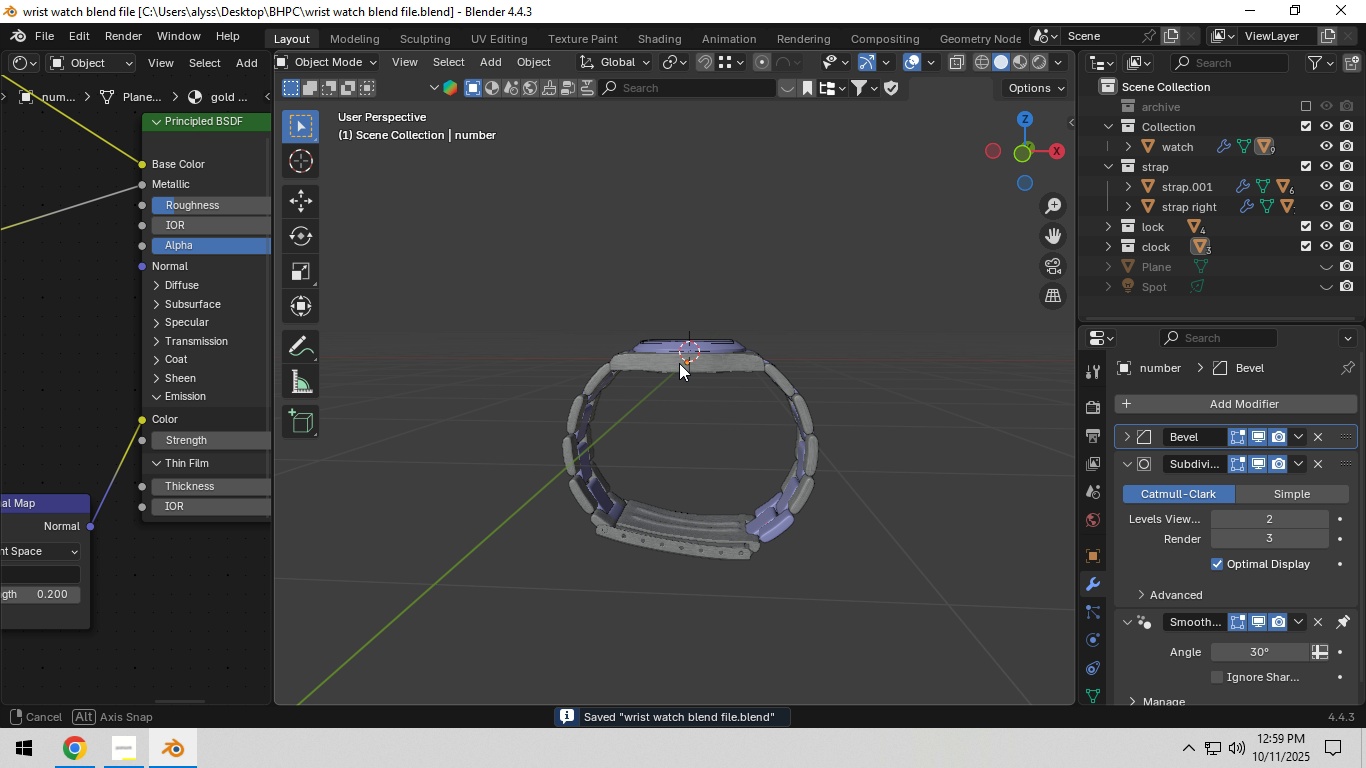 
scroll: coordinate [679, 359], scroll_direction: down, amount: 6.0
 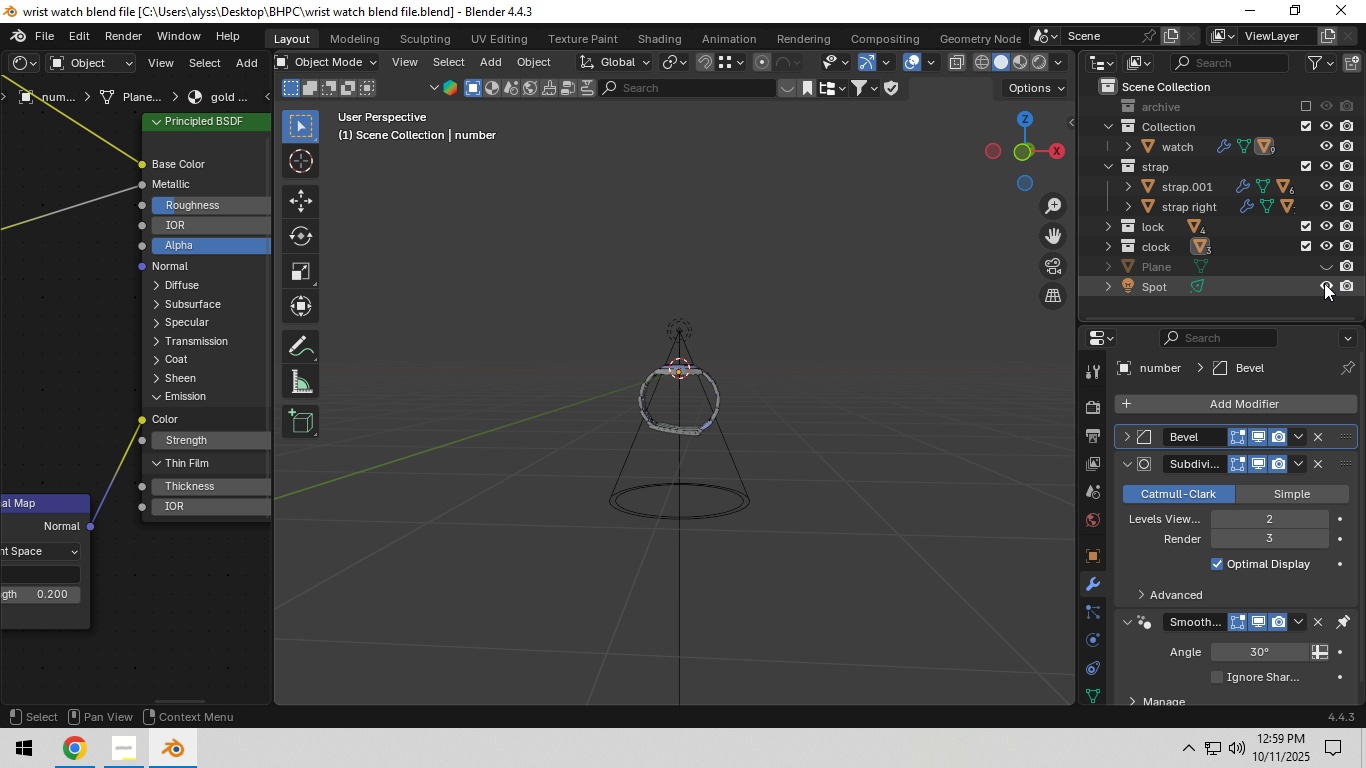 
left_click([1324, 283])
 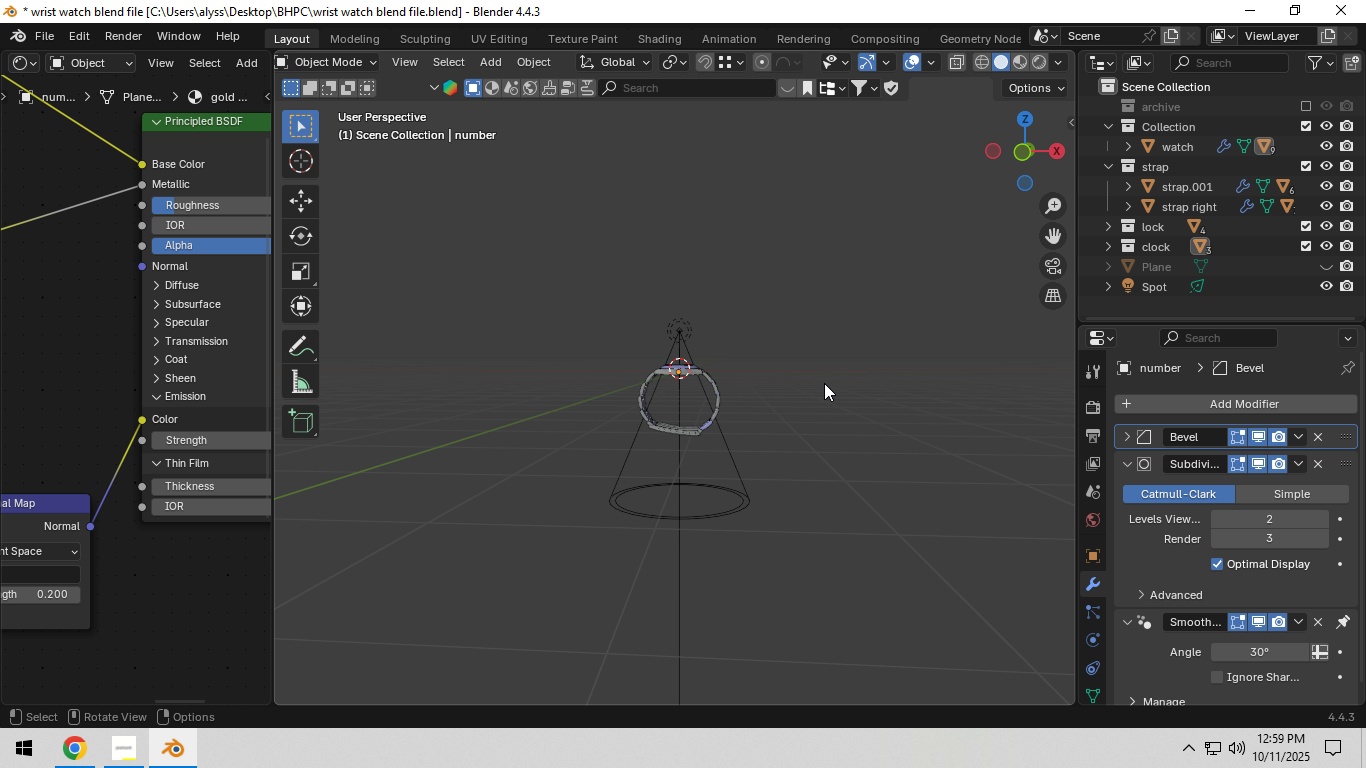 
scroll: coordinate [813, 423], scroll_direction: up, amount: 5.0
 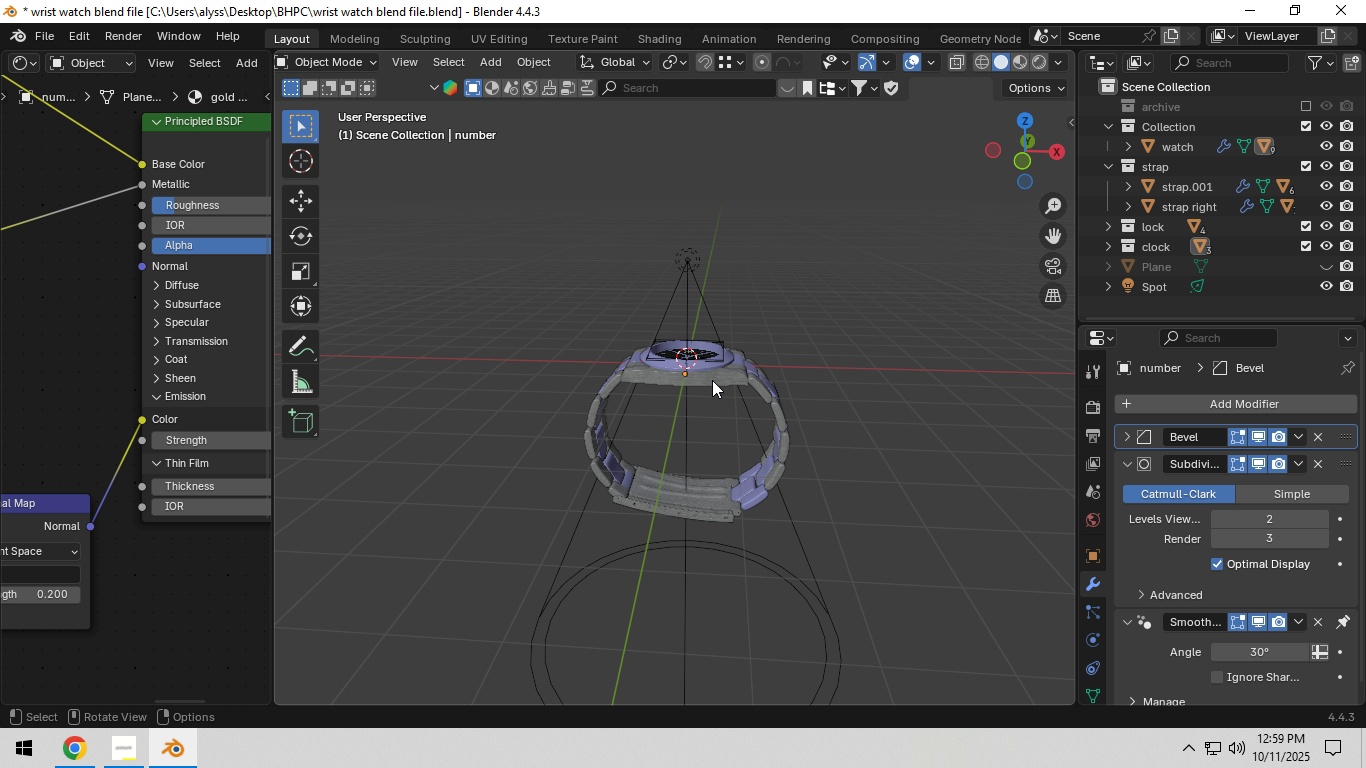 
left_click([711, 380])
 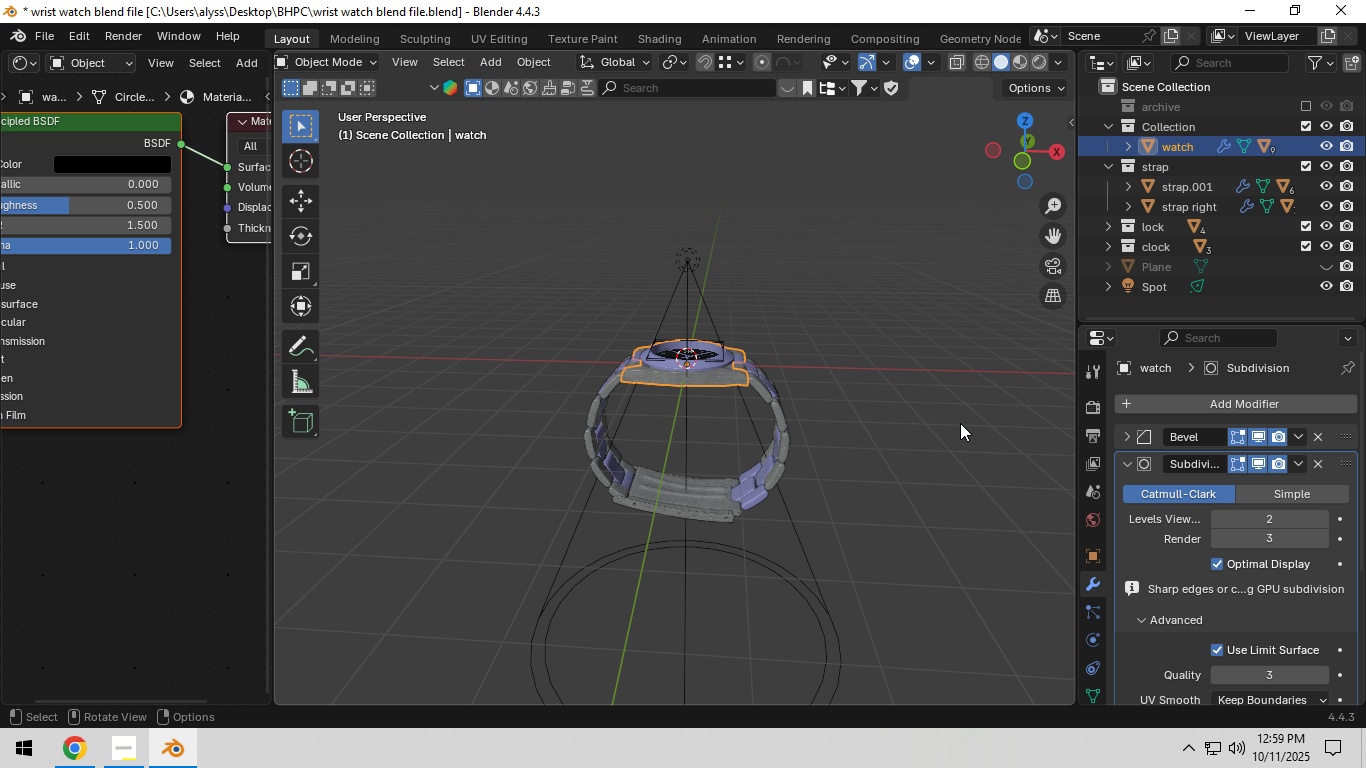 
key(S)
 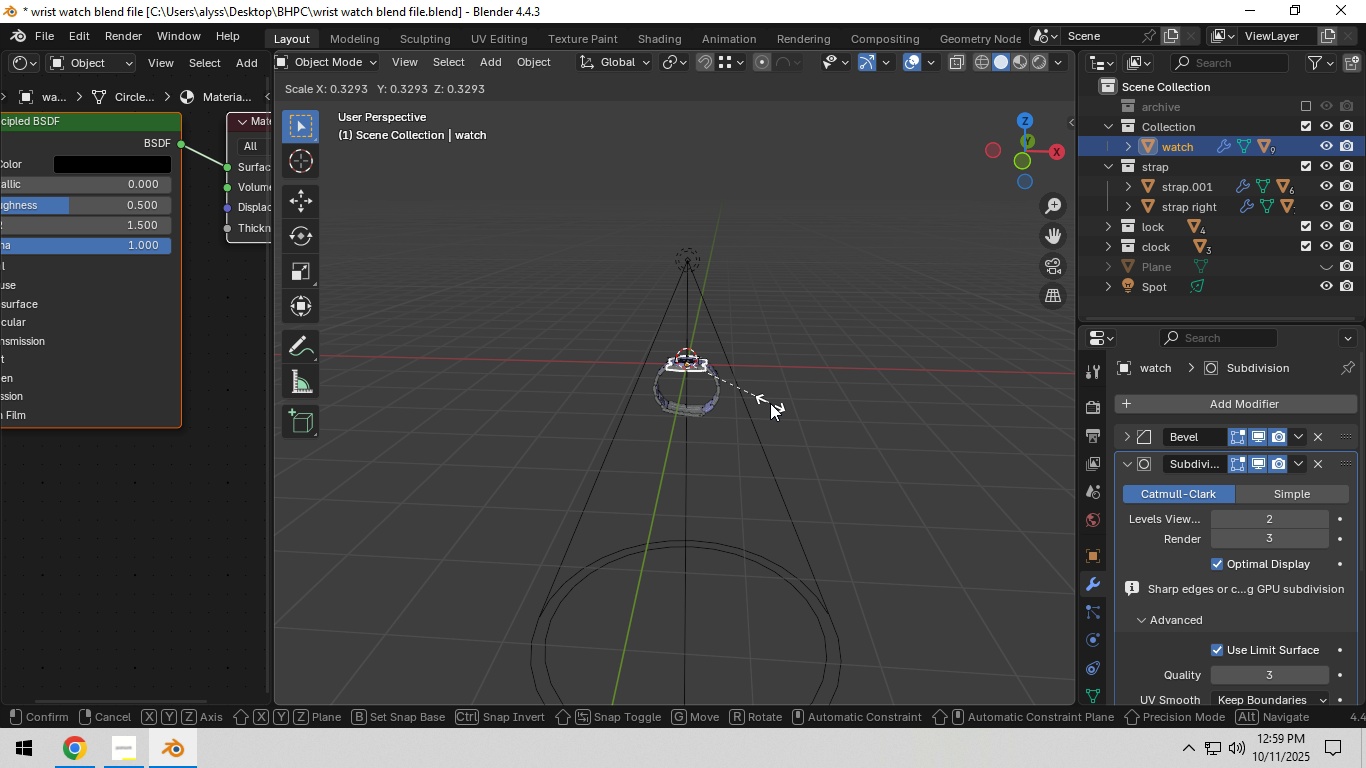 
left_click([770, 403])
 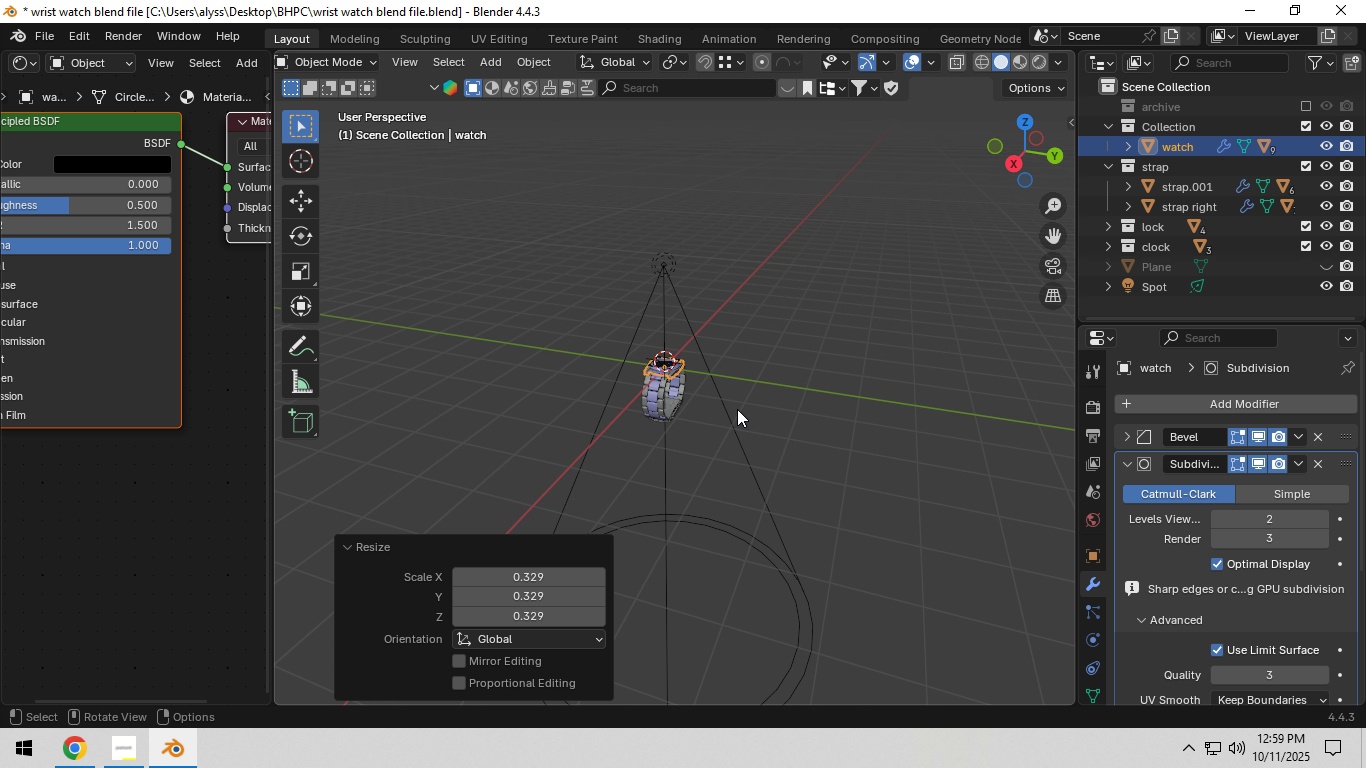 
key(R)
 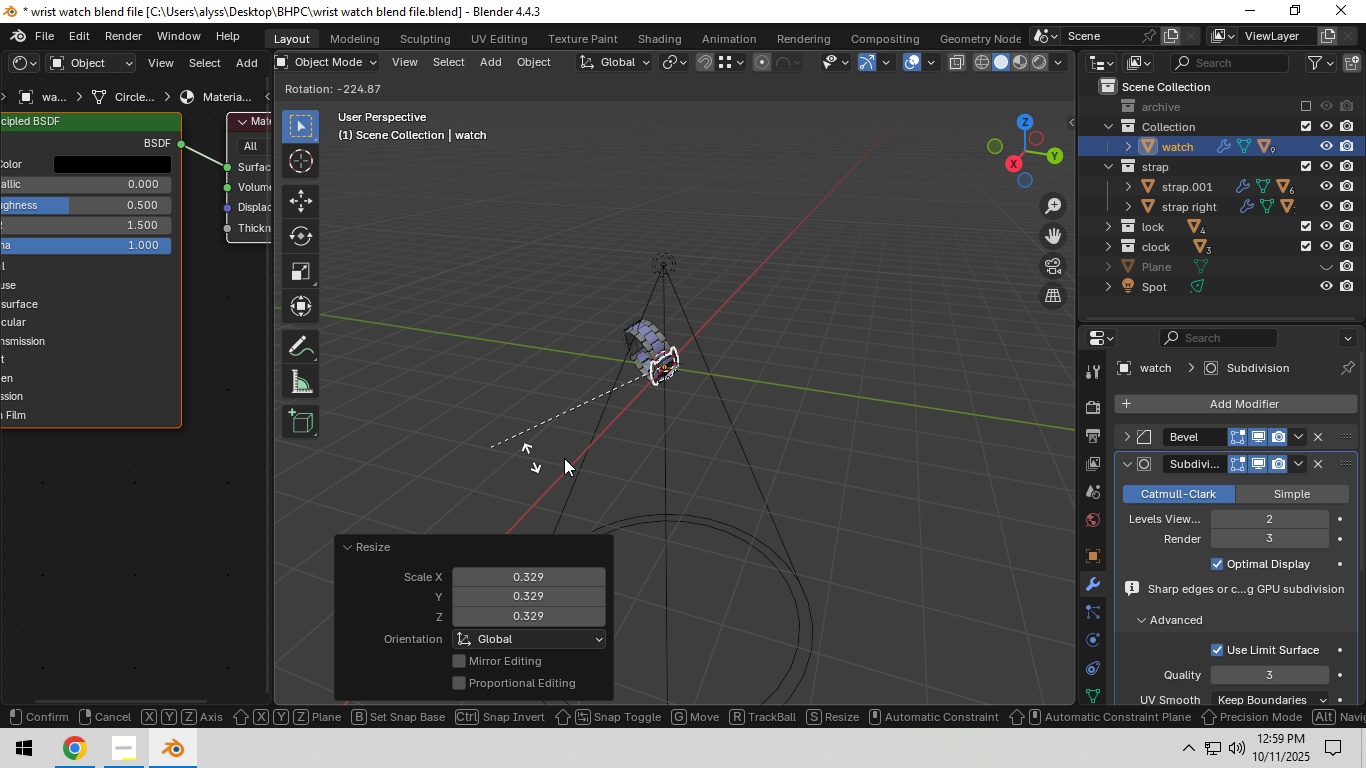 
right_click([669, 432])
 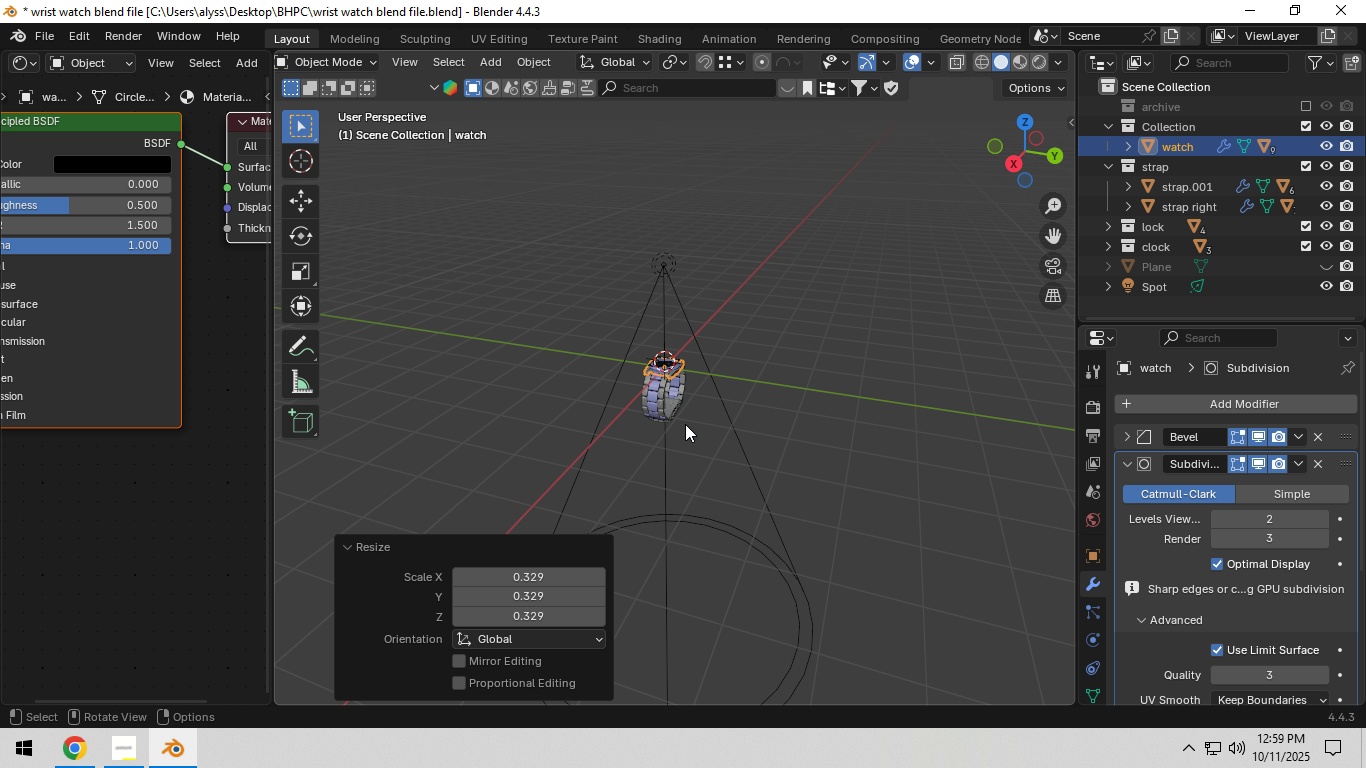 
scroll: coordinate [690, 422], scroll_direction: up, amount: 10.0
 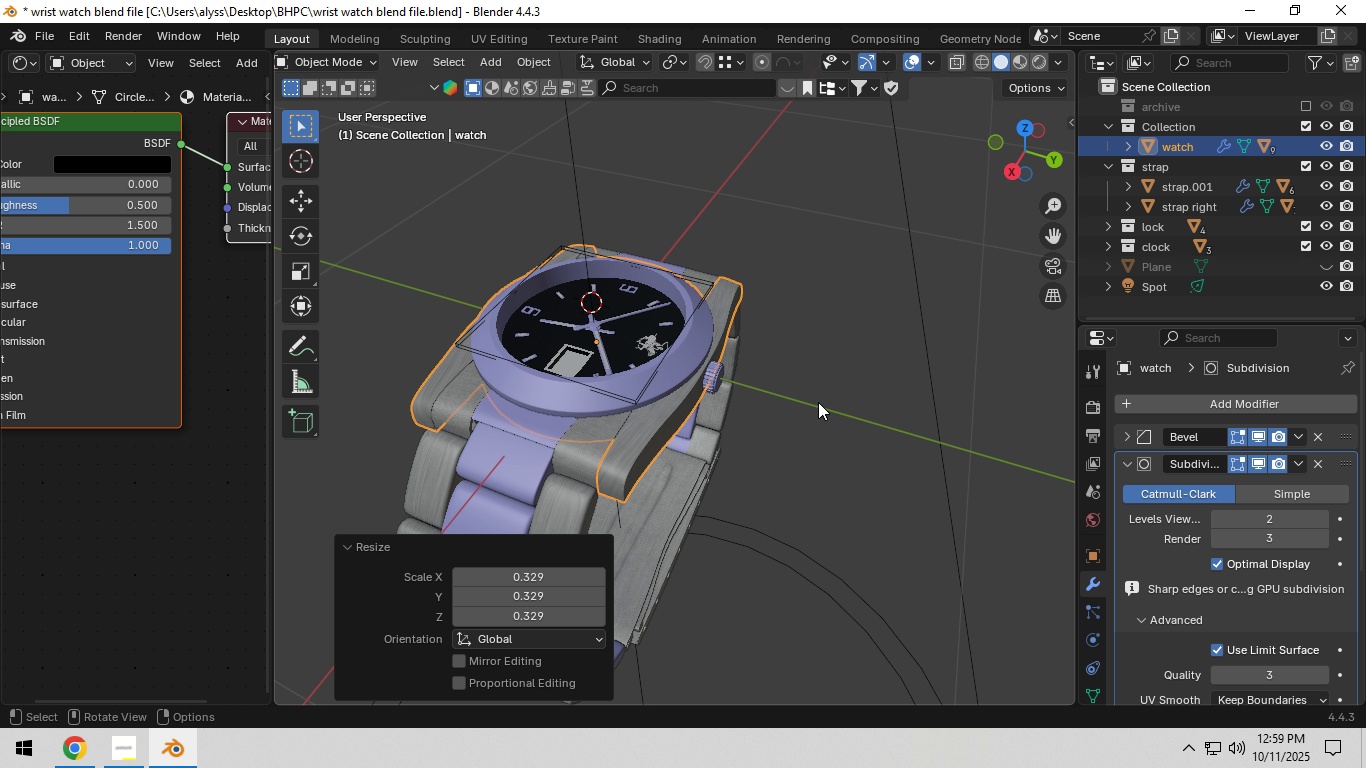 
key(R)
 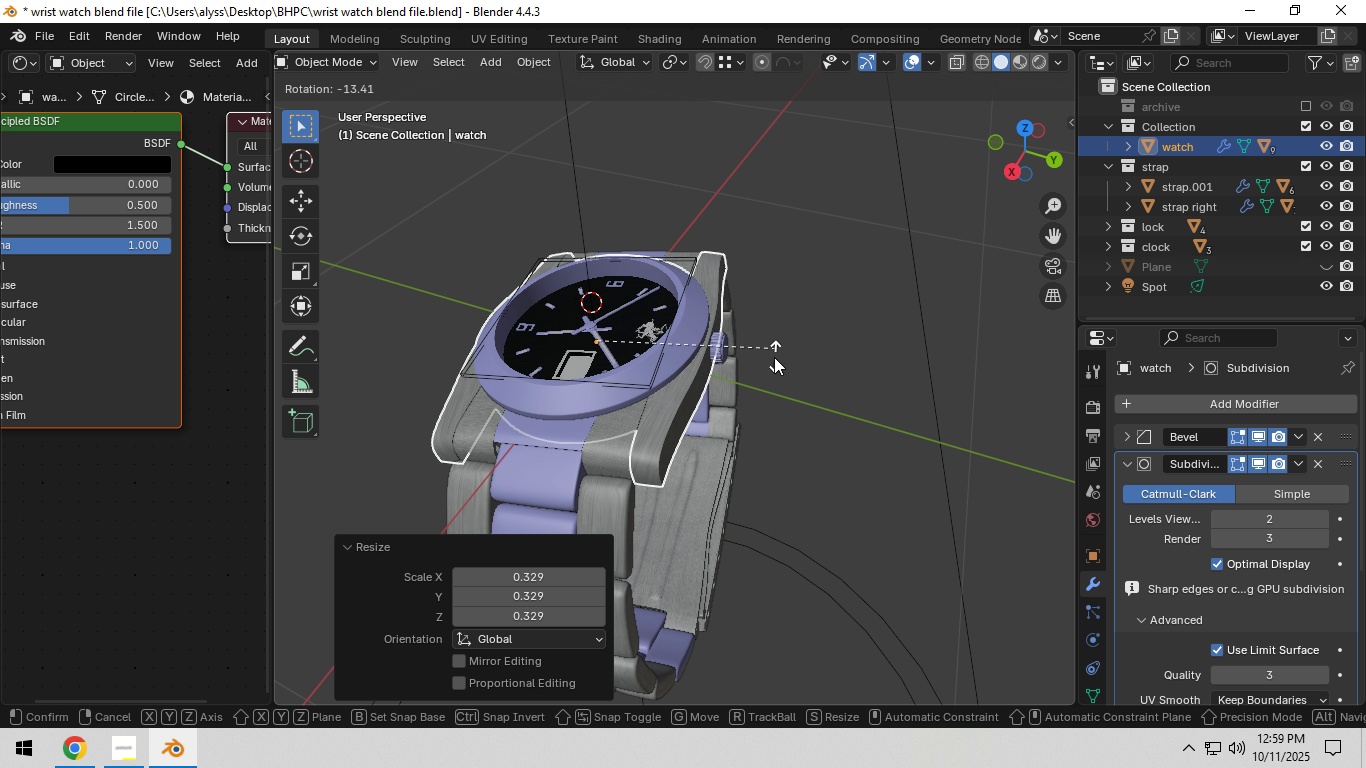 
right_click([773, 358])
 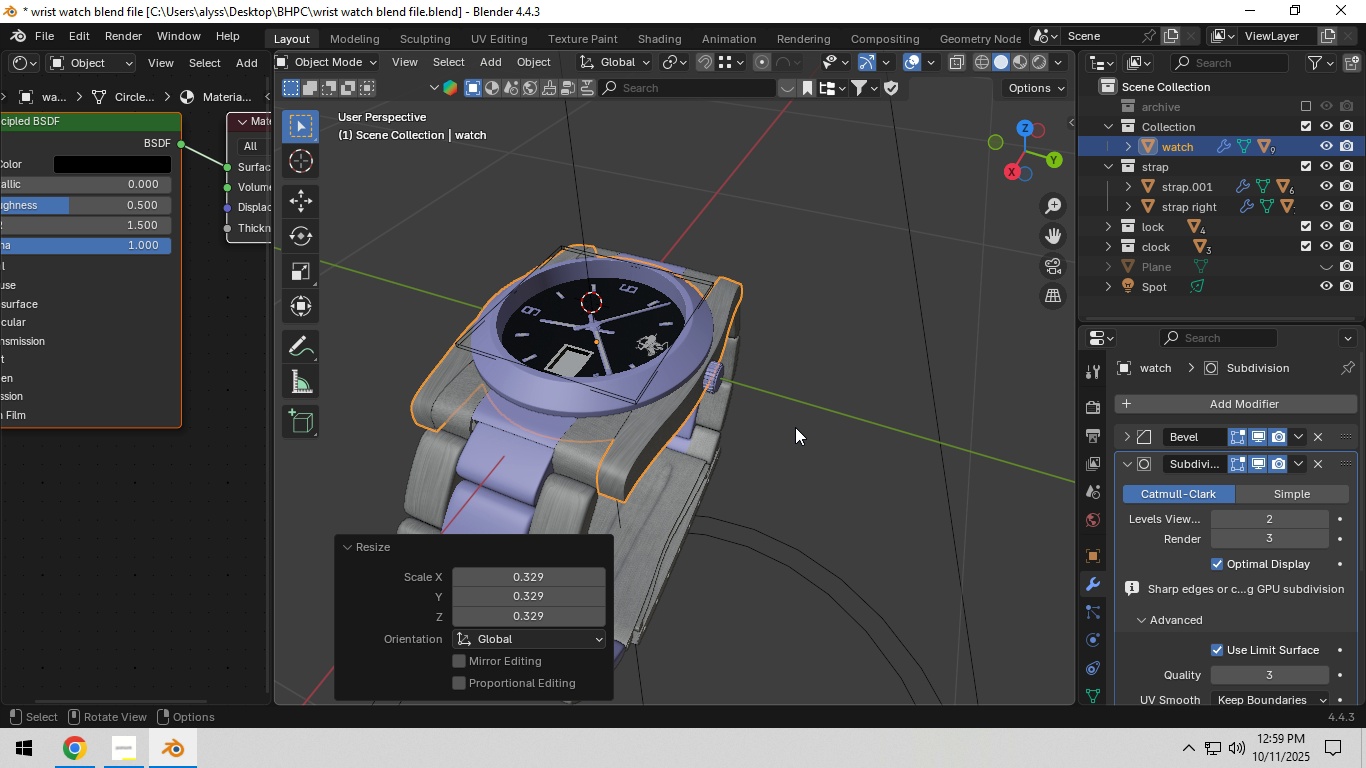 
key(Control+S)
 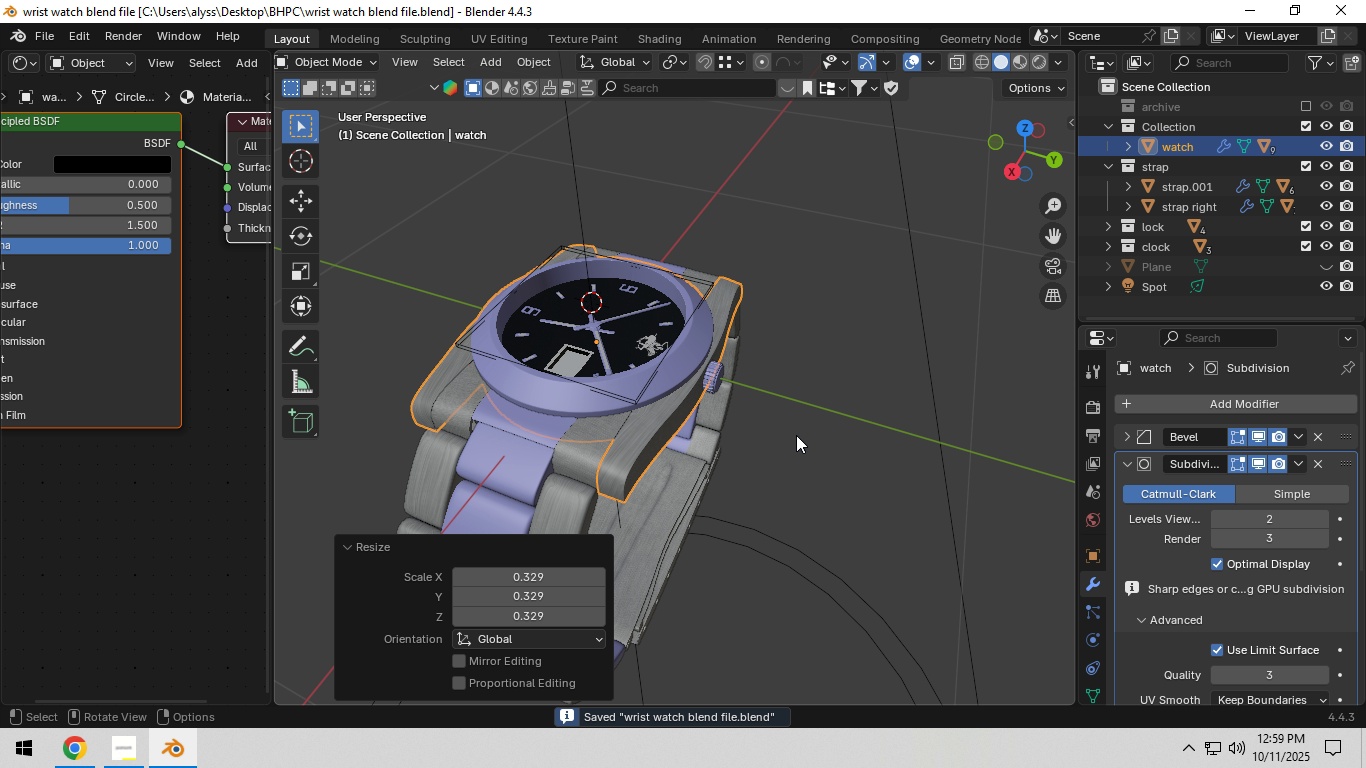 
scroll: coordinate [795, 437], scroll_direction: down, amount: 1.0
 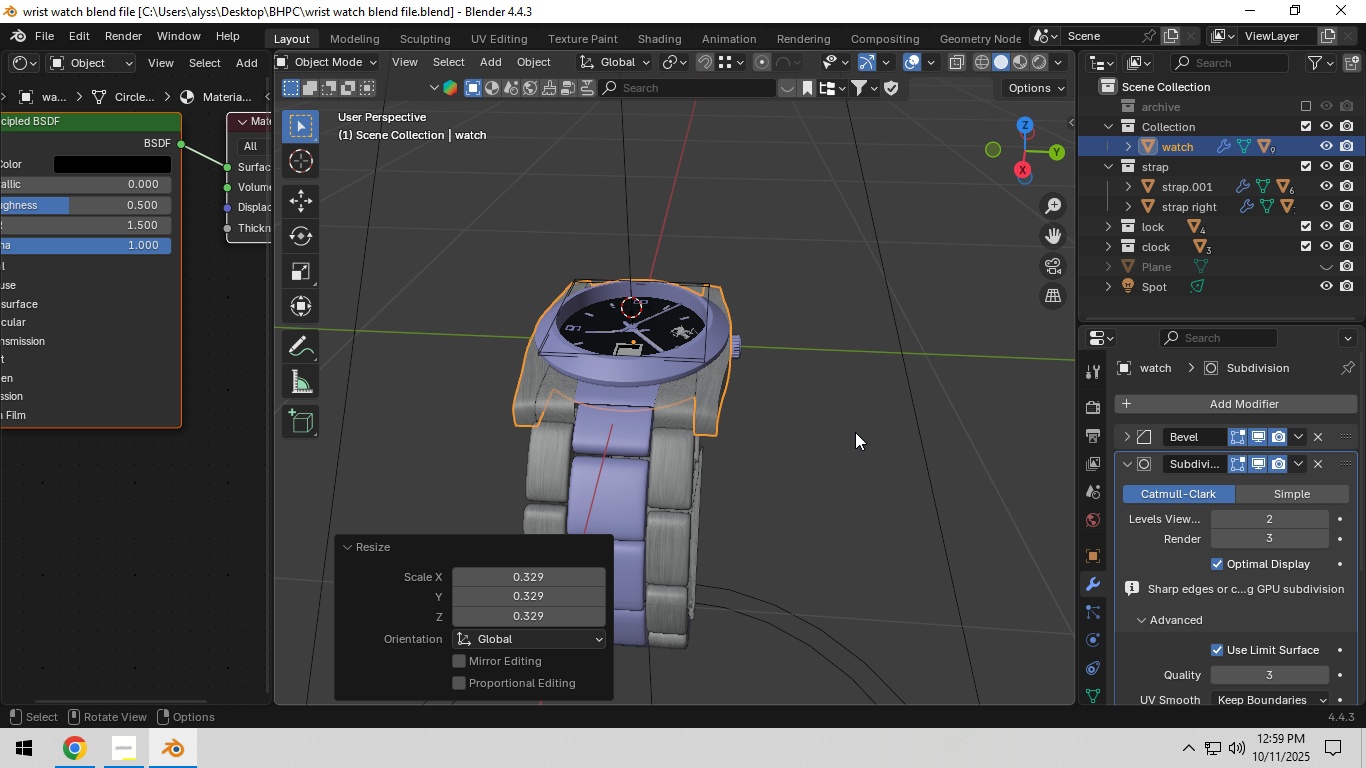 
wait(14.08)
 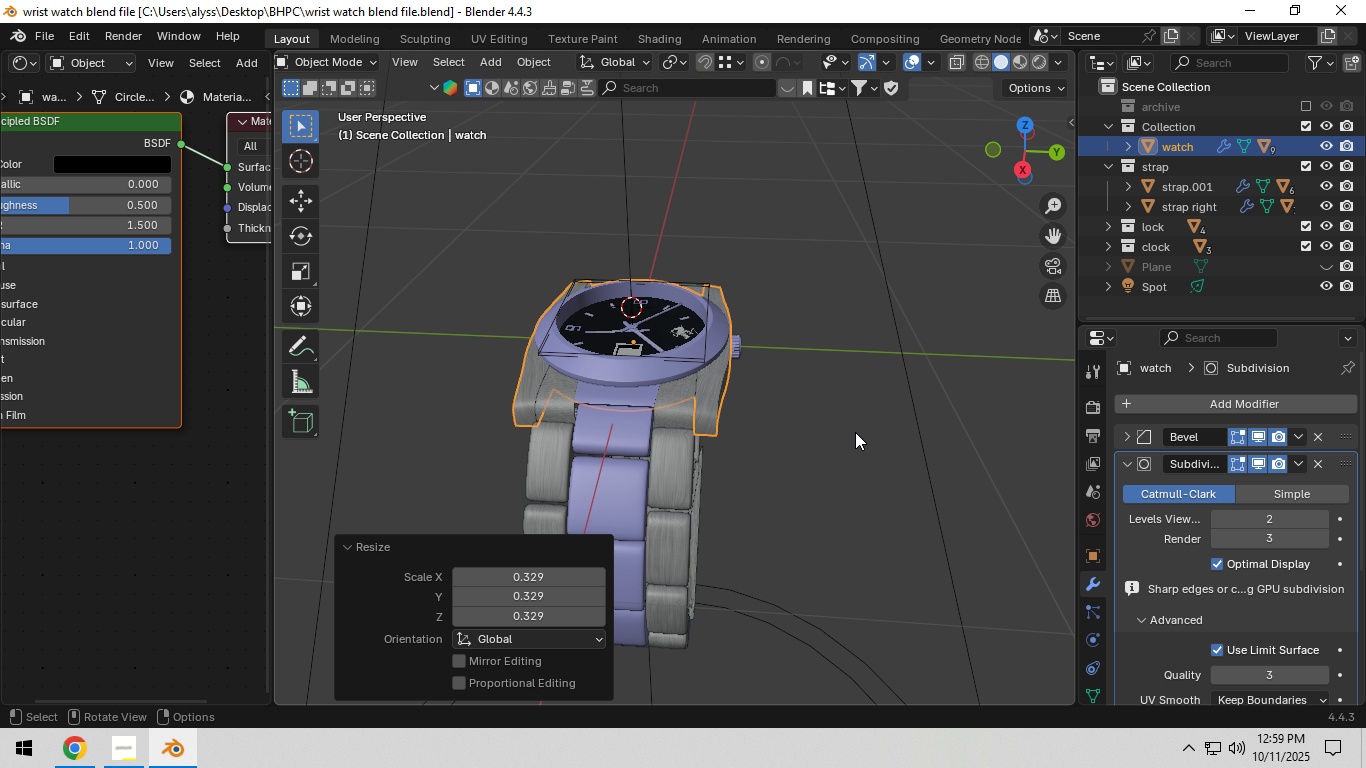 
hold_key(key=Backquote, duration=0.62)
 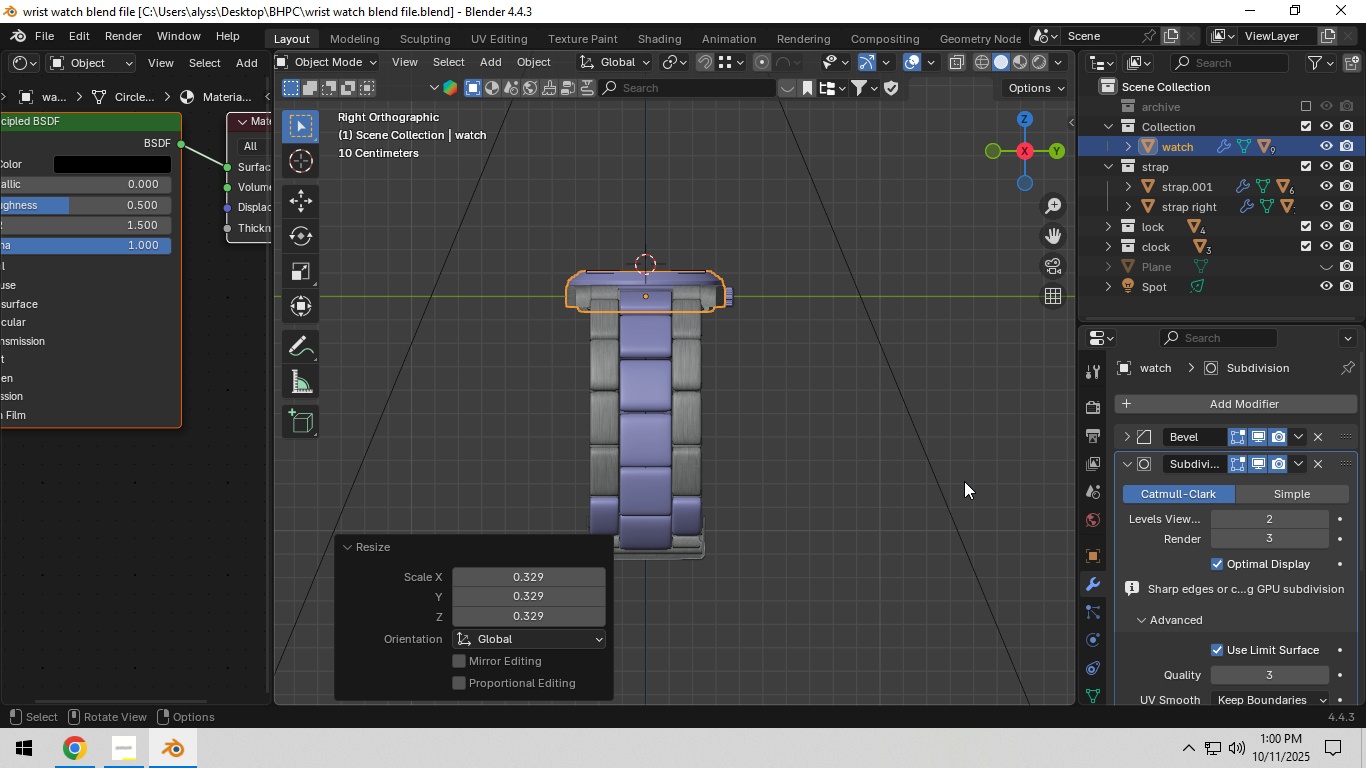 
key(R)
 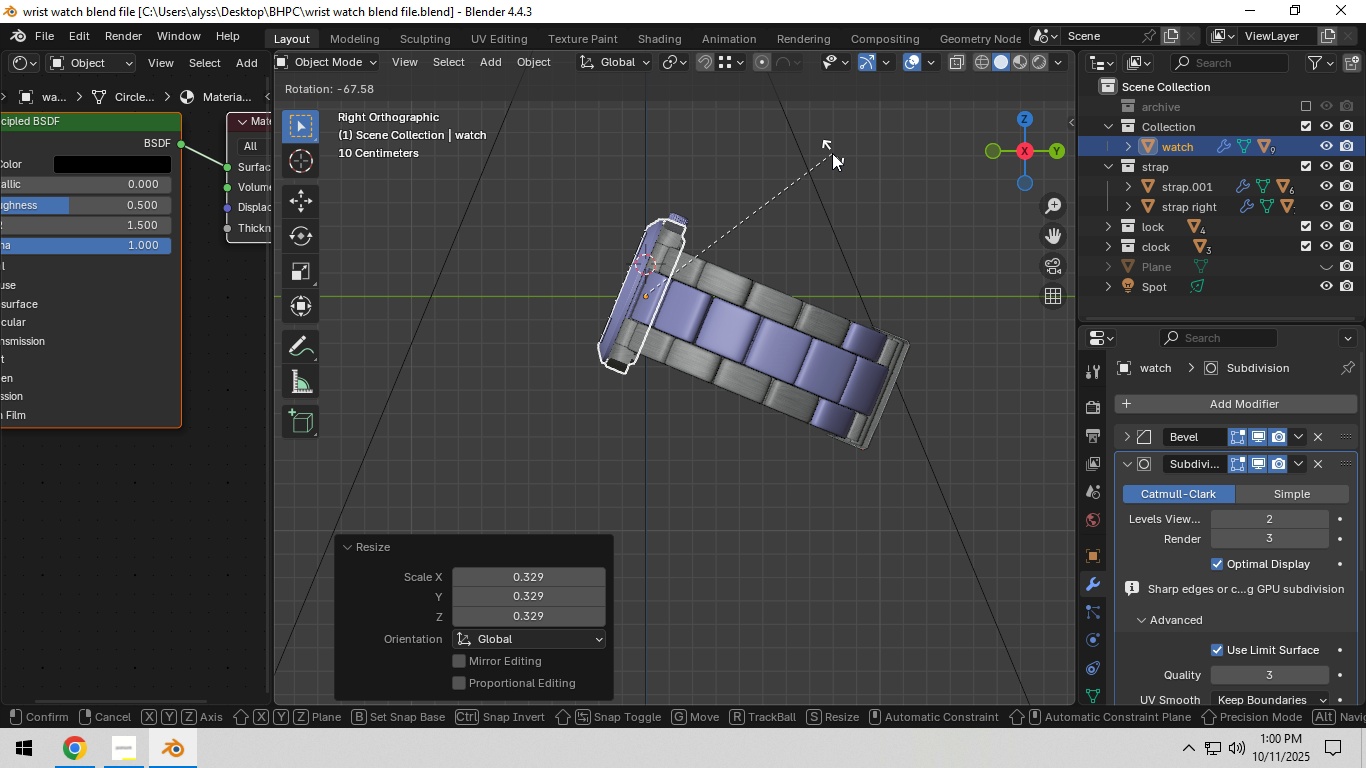 
left_click([832, 153])
 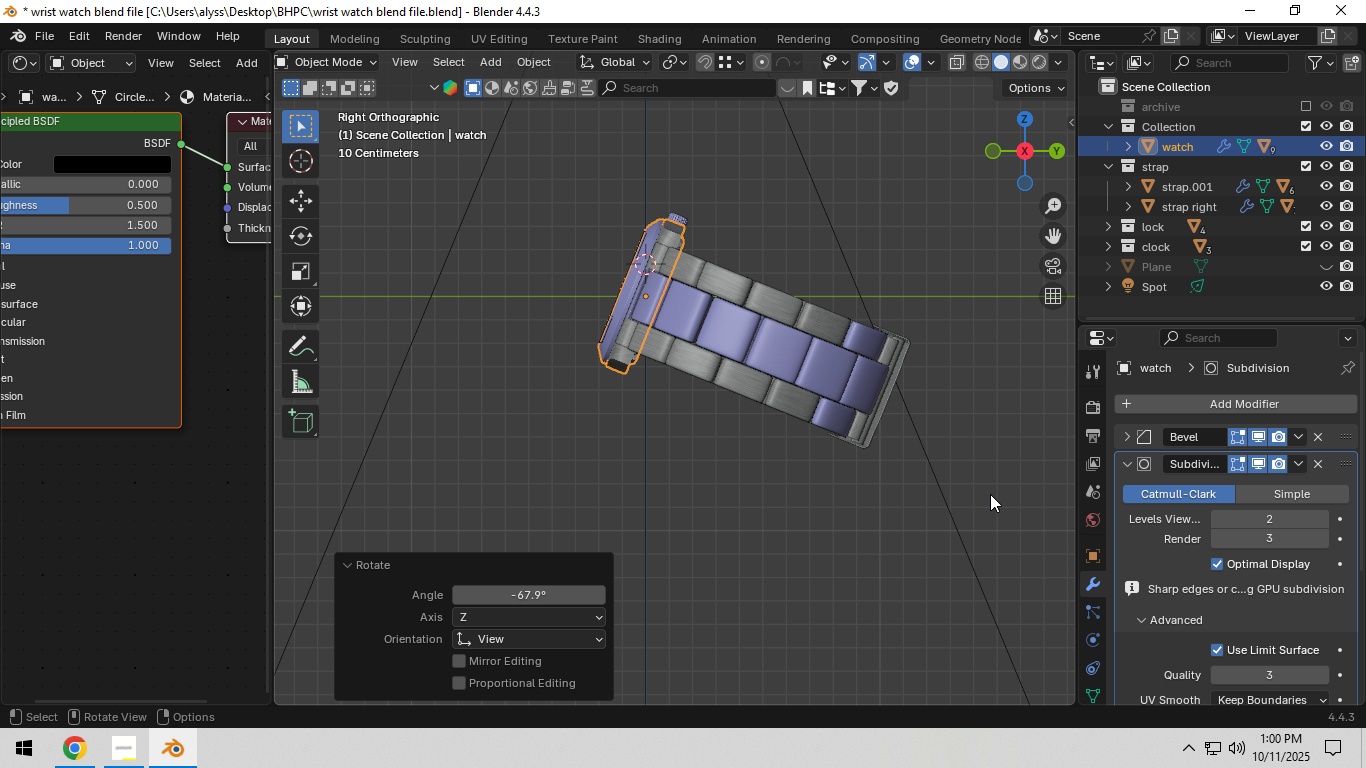 
key(R)
 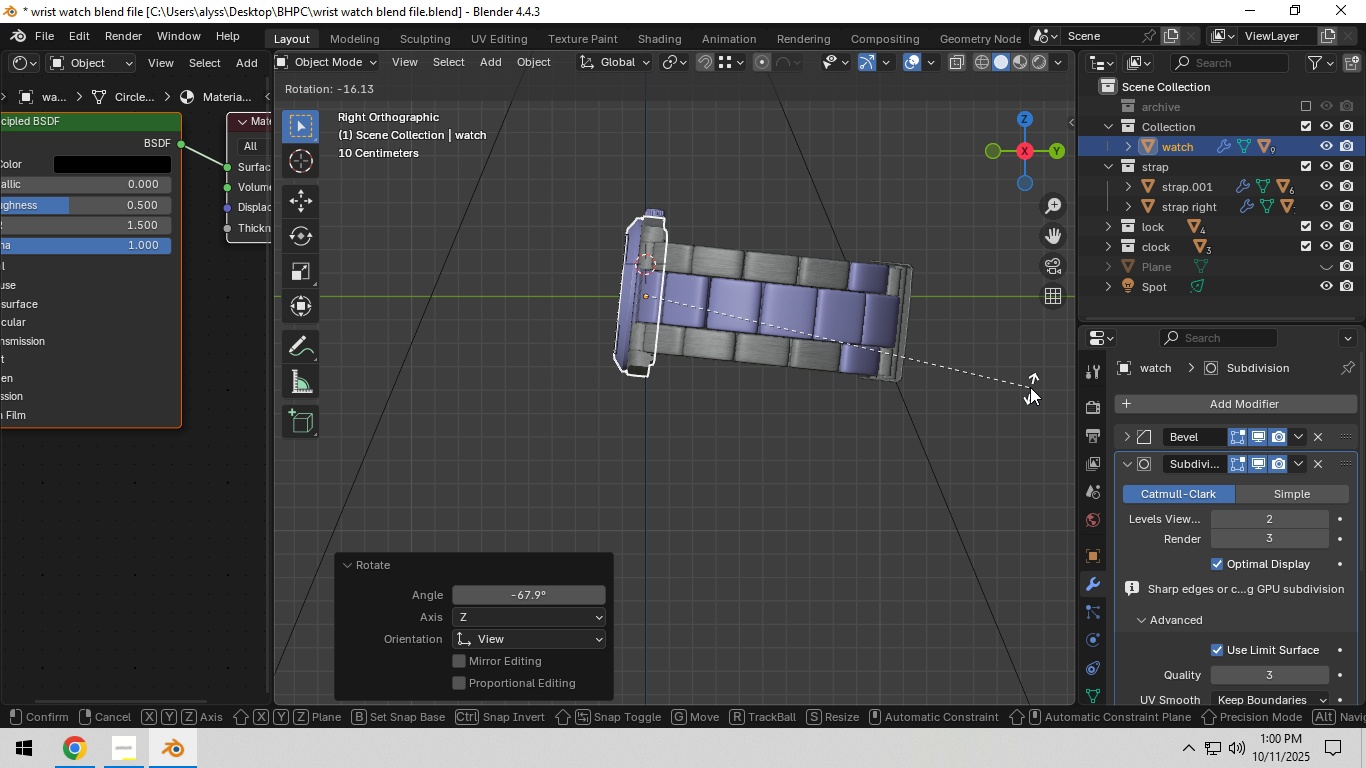 
left_click([1031, 386])
 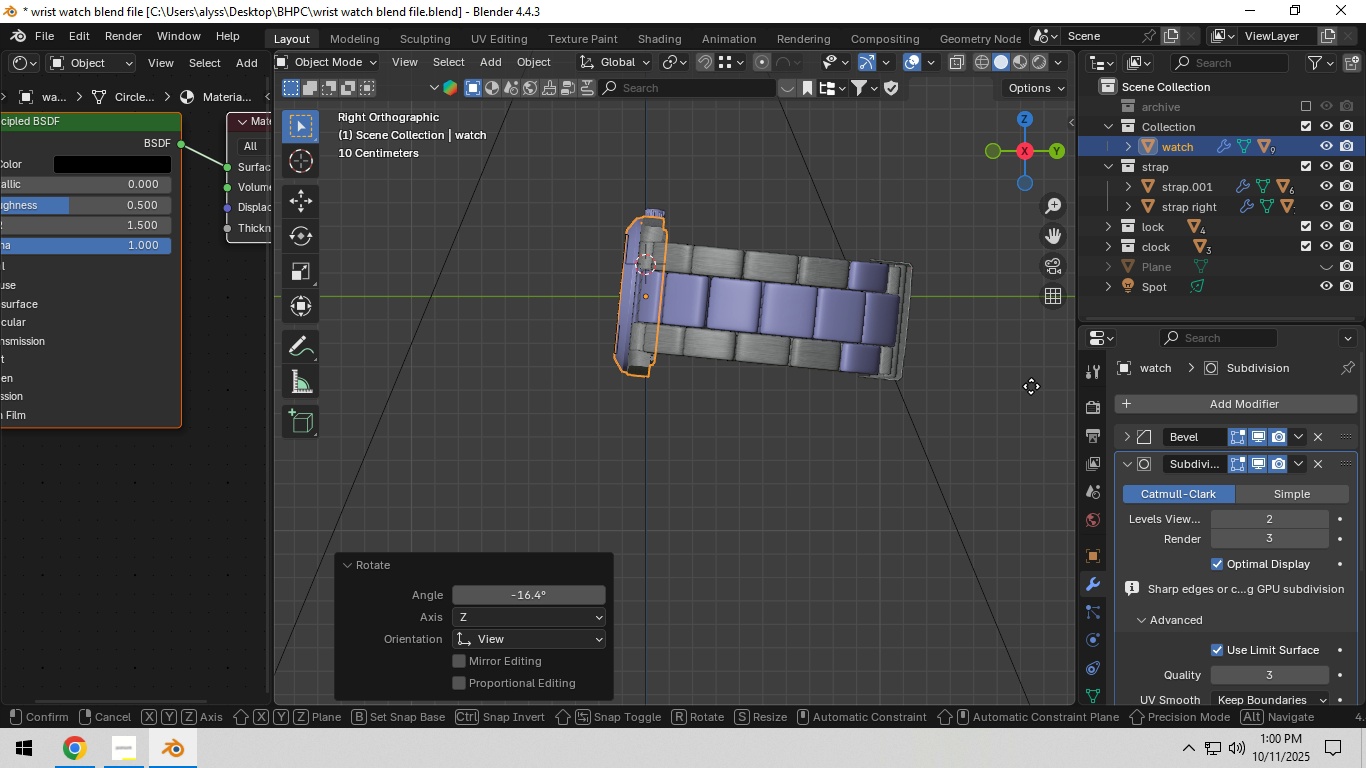 
type(gz)
 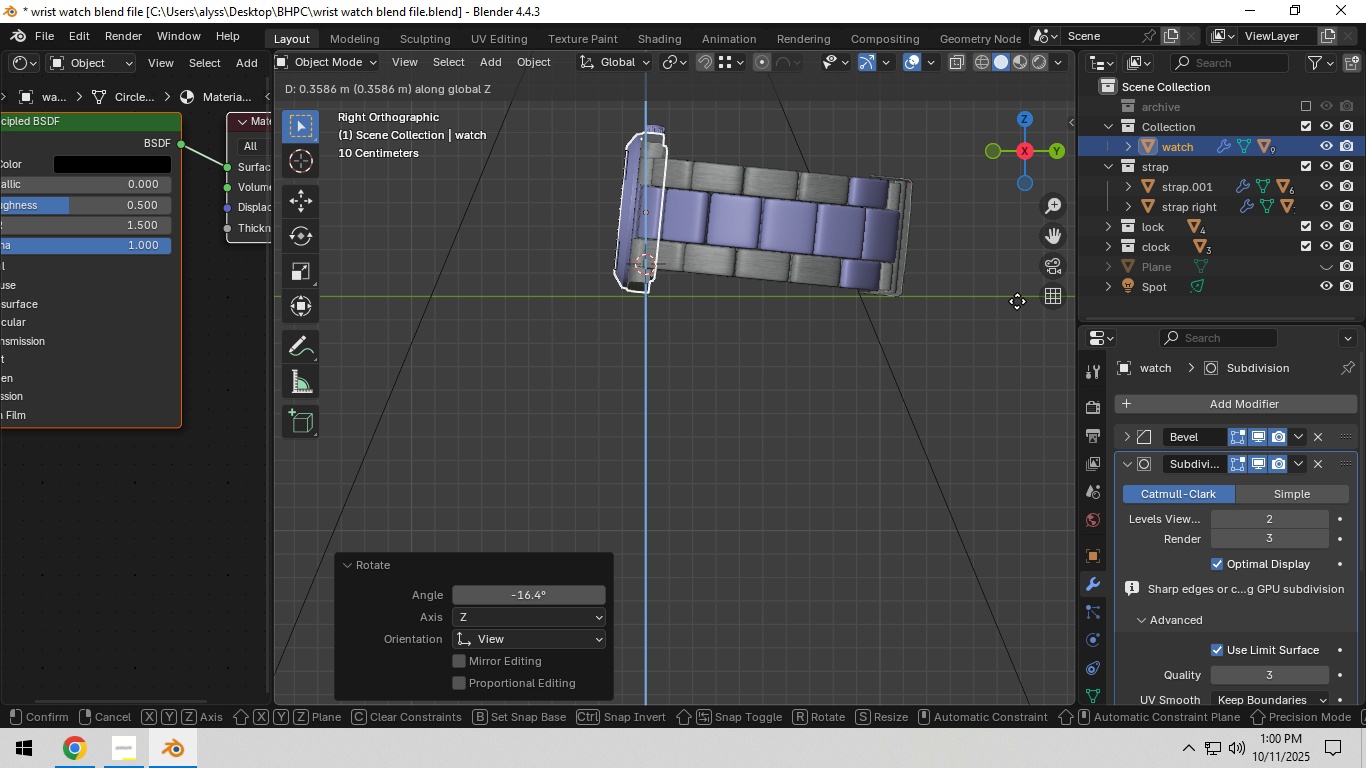 
left_click([1017, 301])
 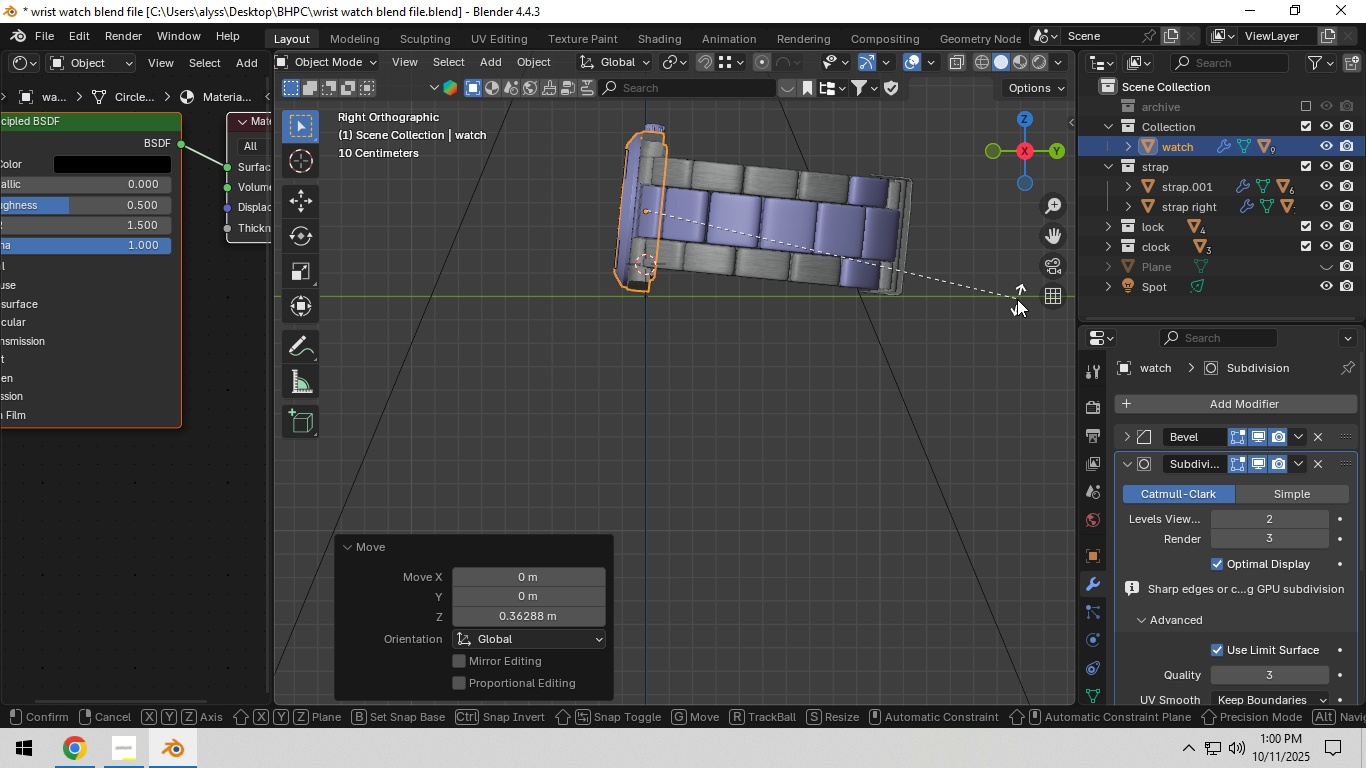 
key(R)
 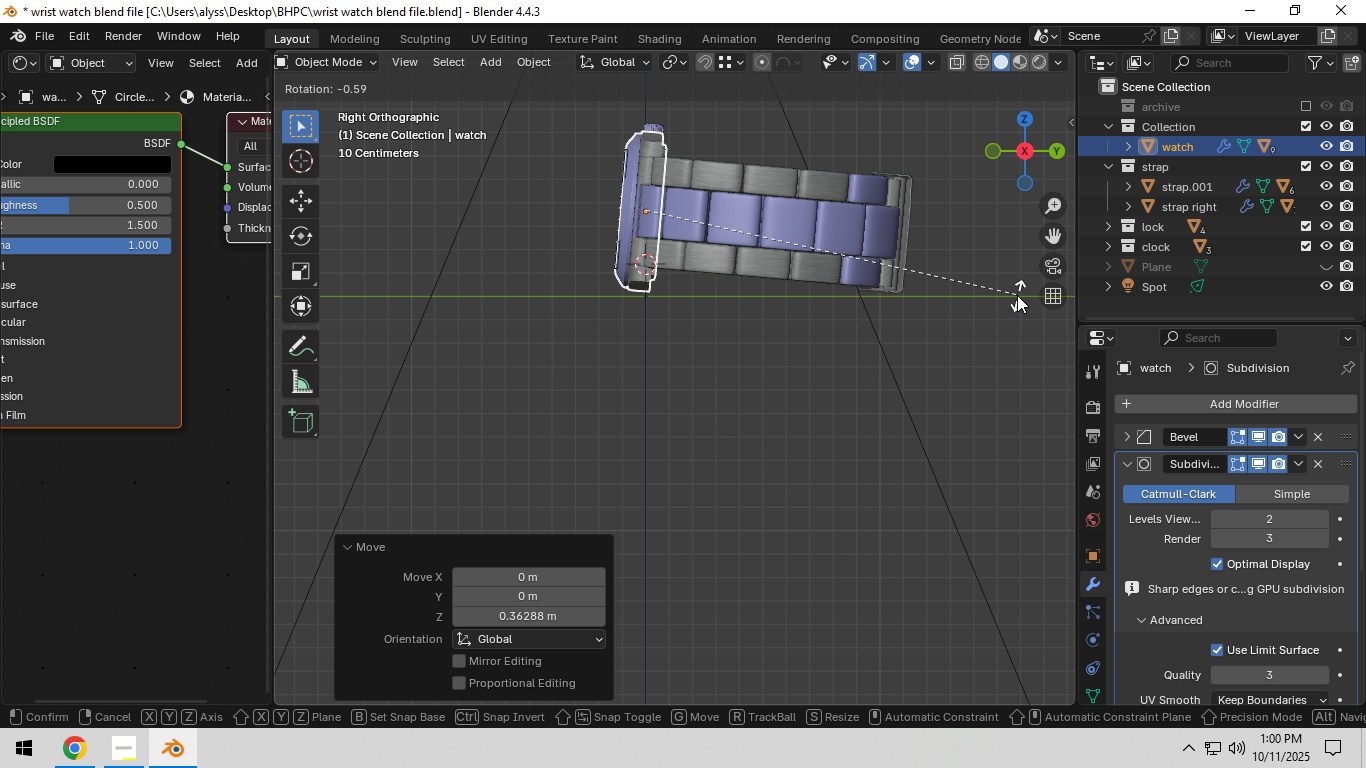 
left_click([1017, 295])
 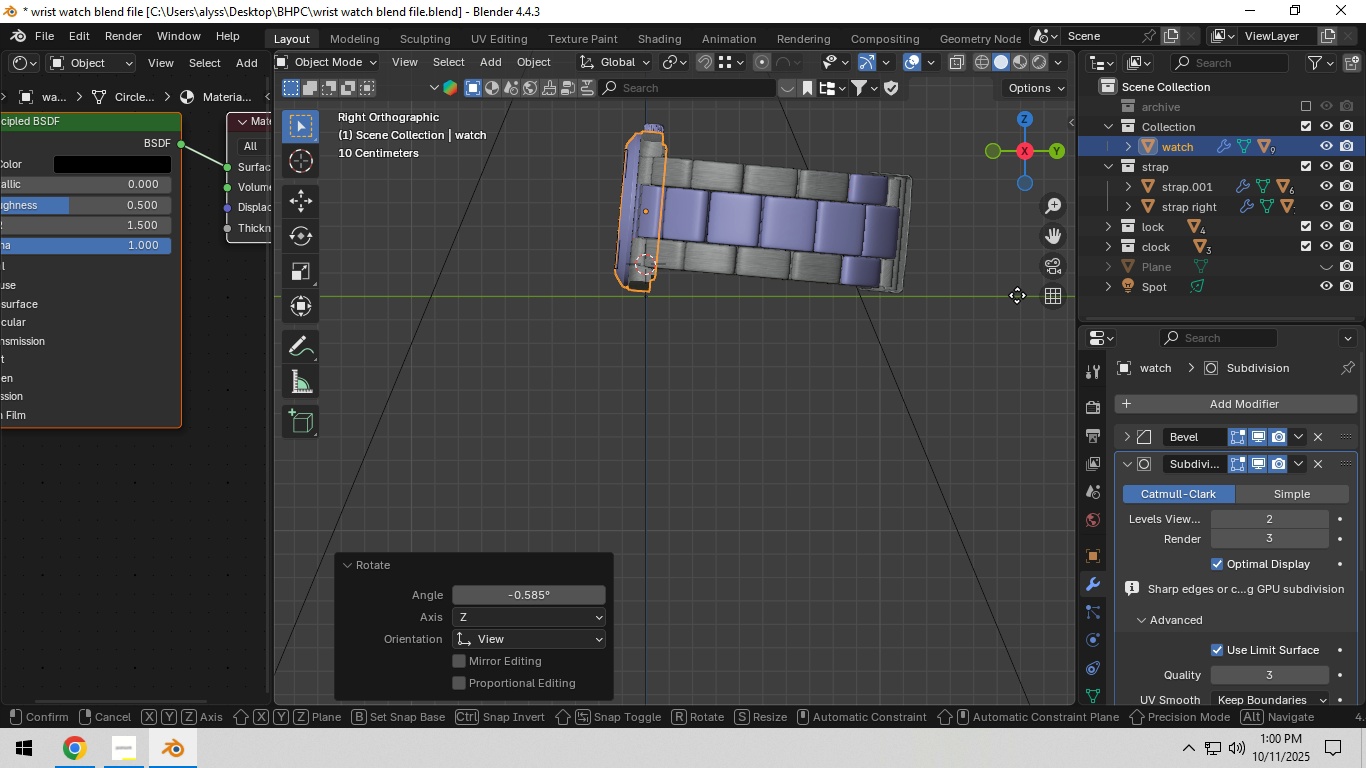 
key(G)
 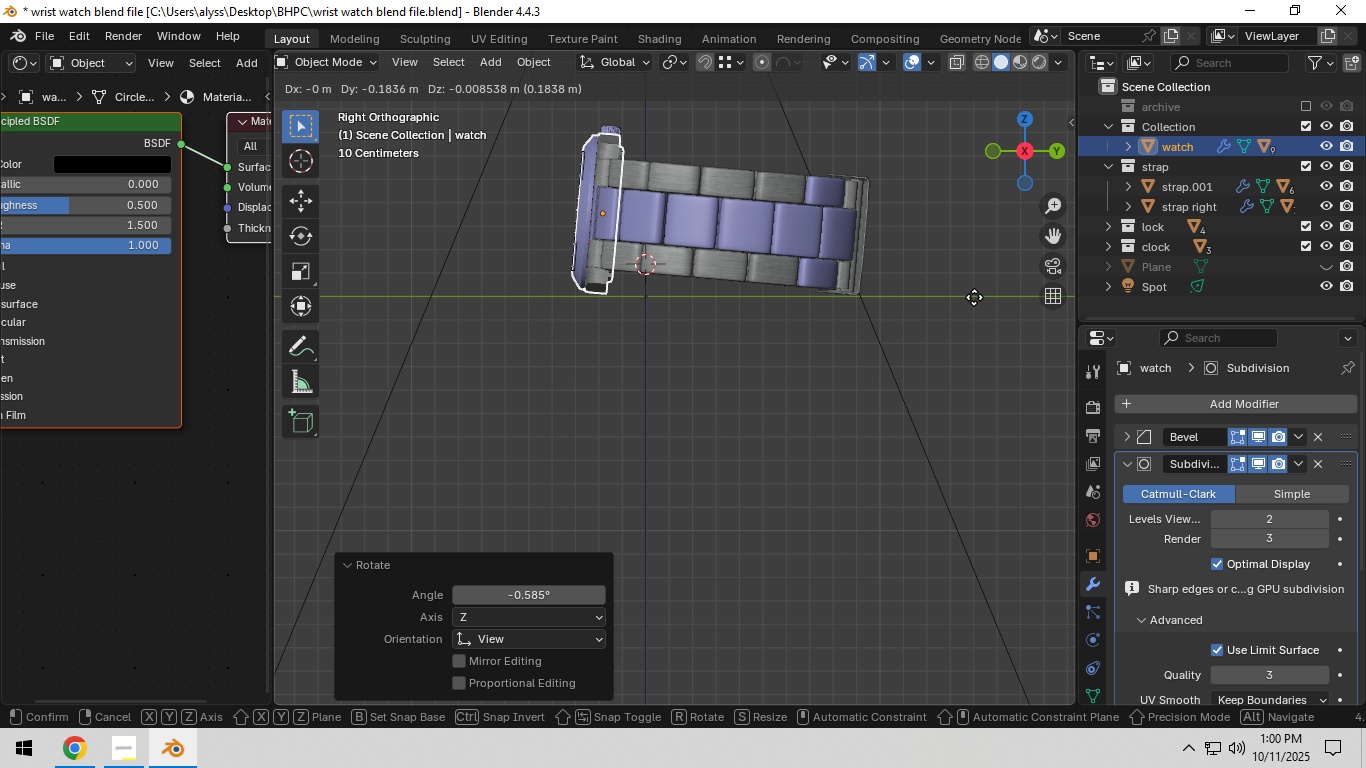 
left_click([973, 296])
 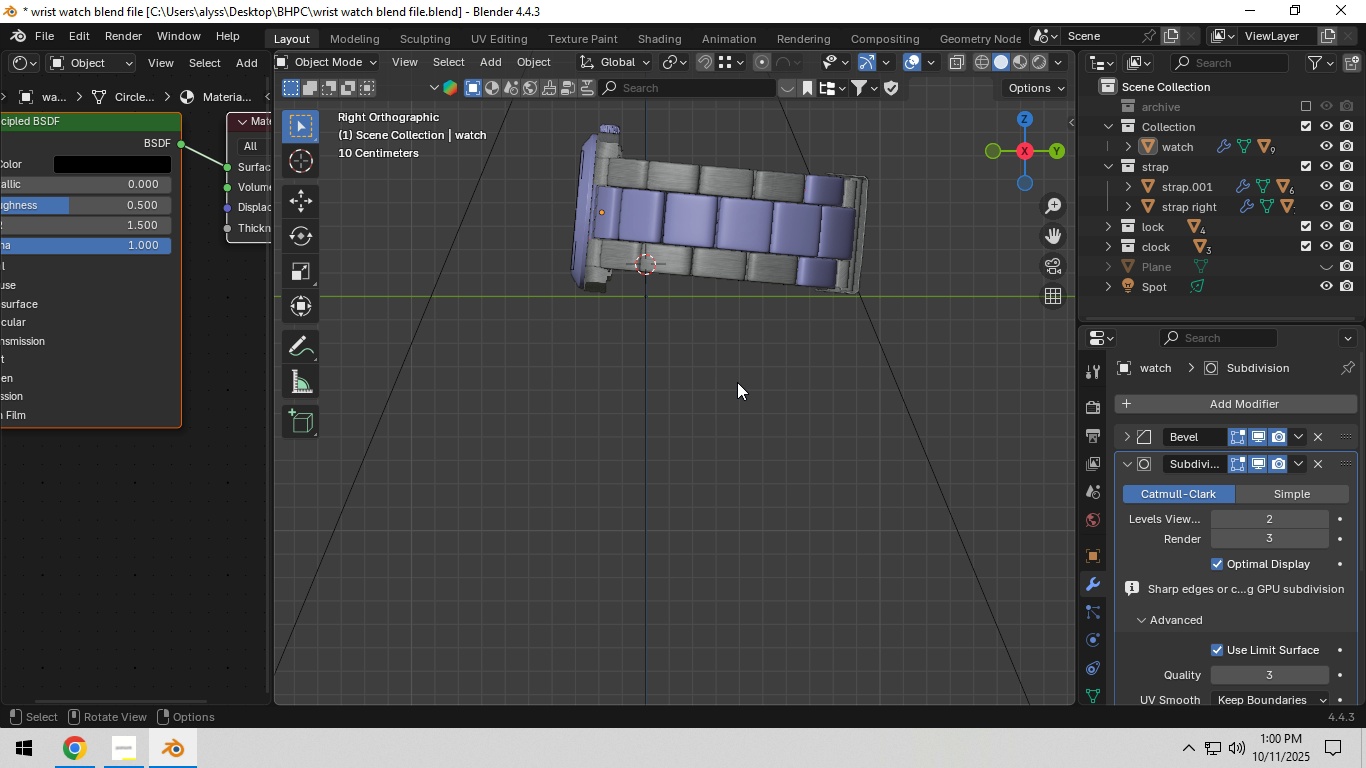 
left_click([737, 382])
 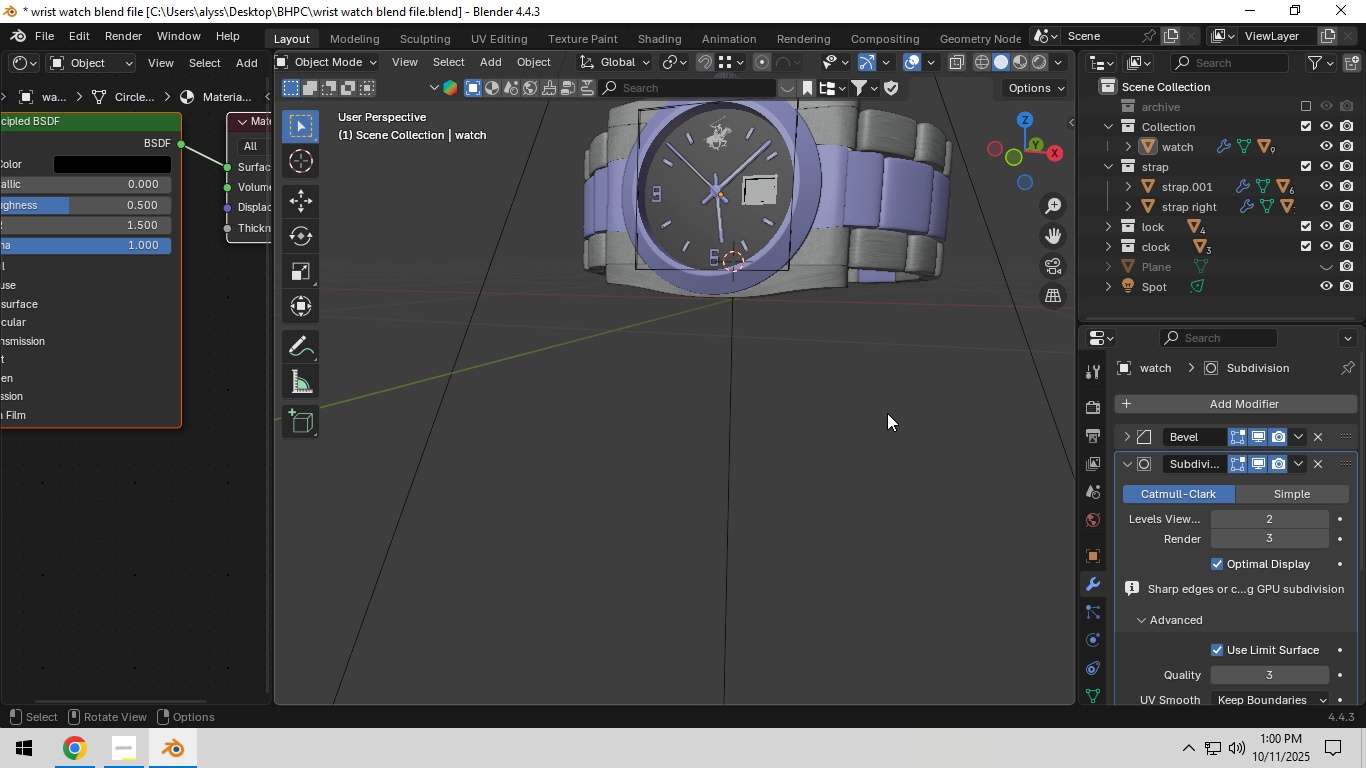 
scroll: coordinate [887, 413], scroll_direction: down, amount: 2.0
 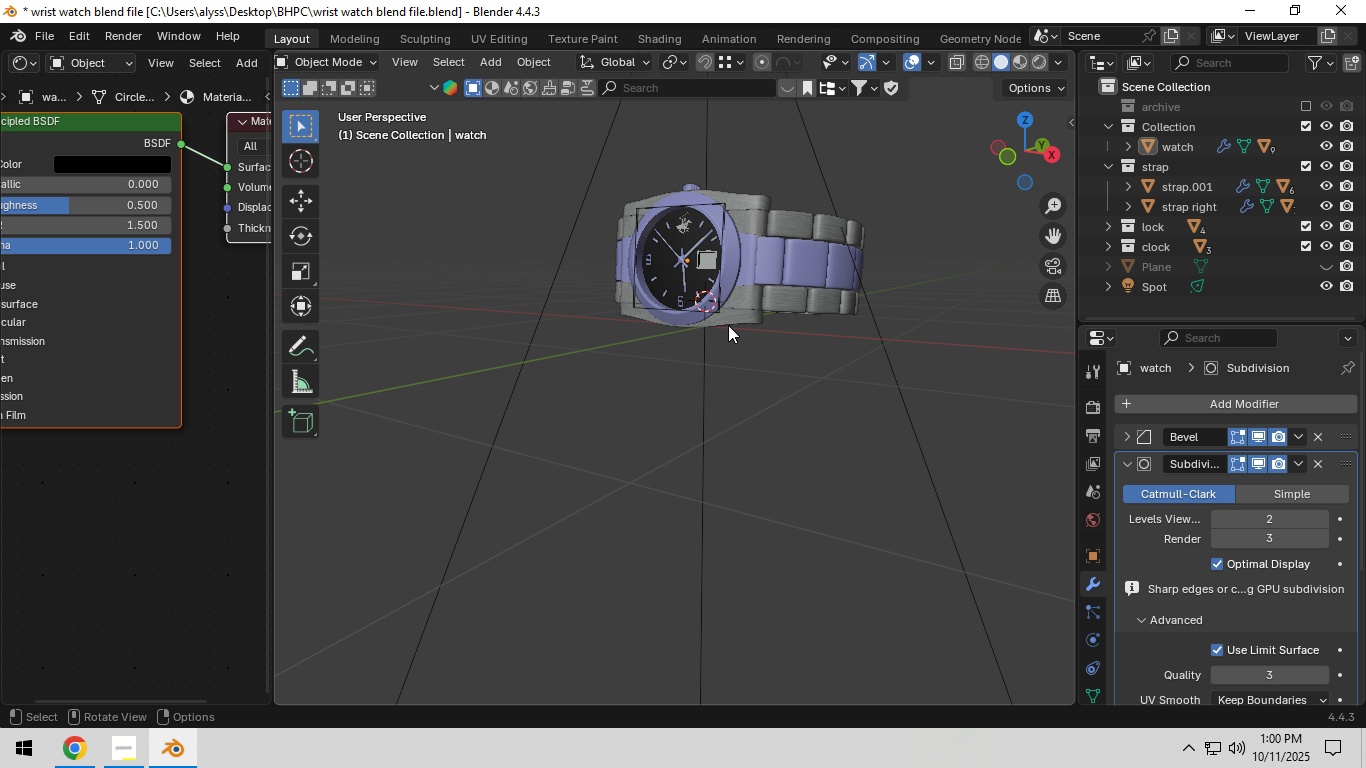 
left_click([726, 318])
 